 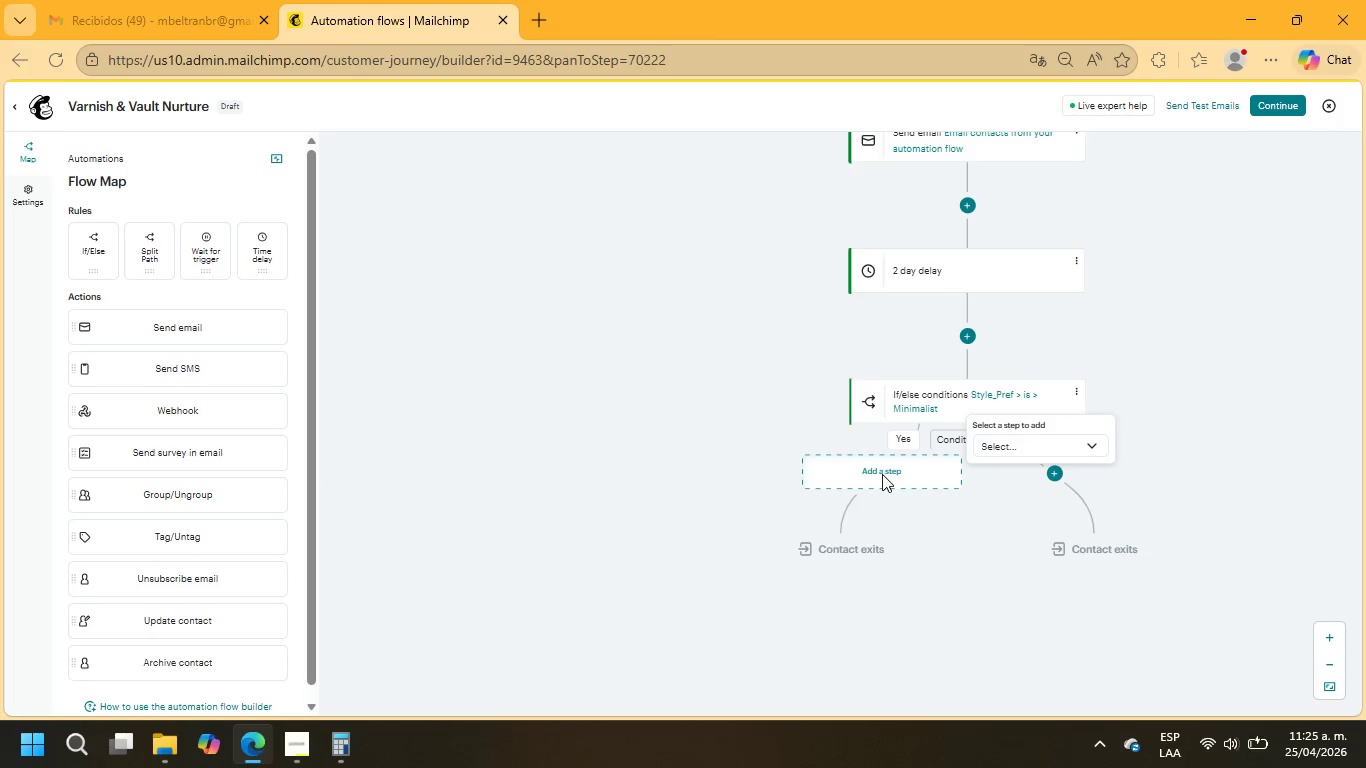 
left_click([990, 450])
 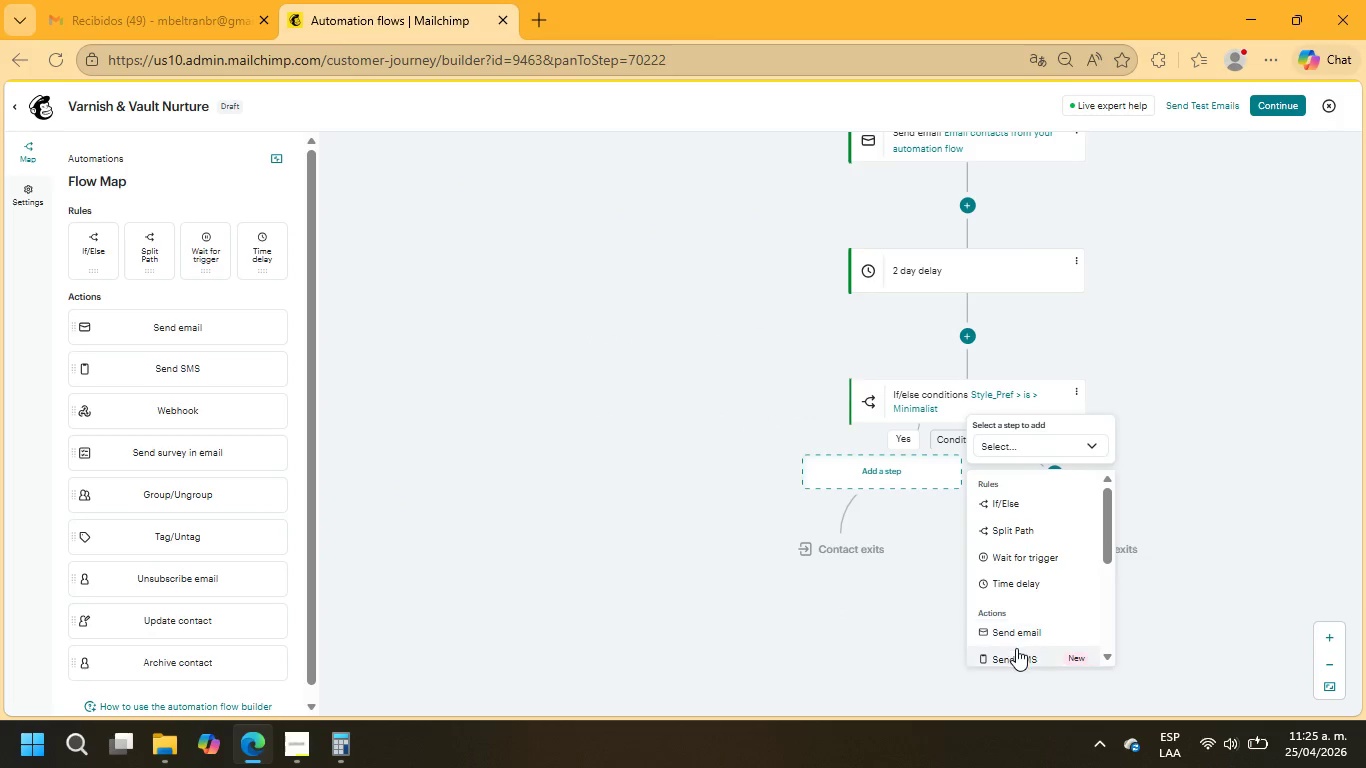 
left_click([1016, 630])
 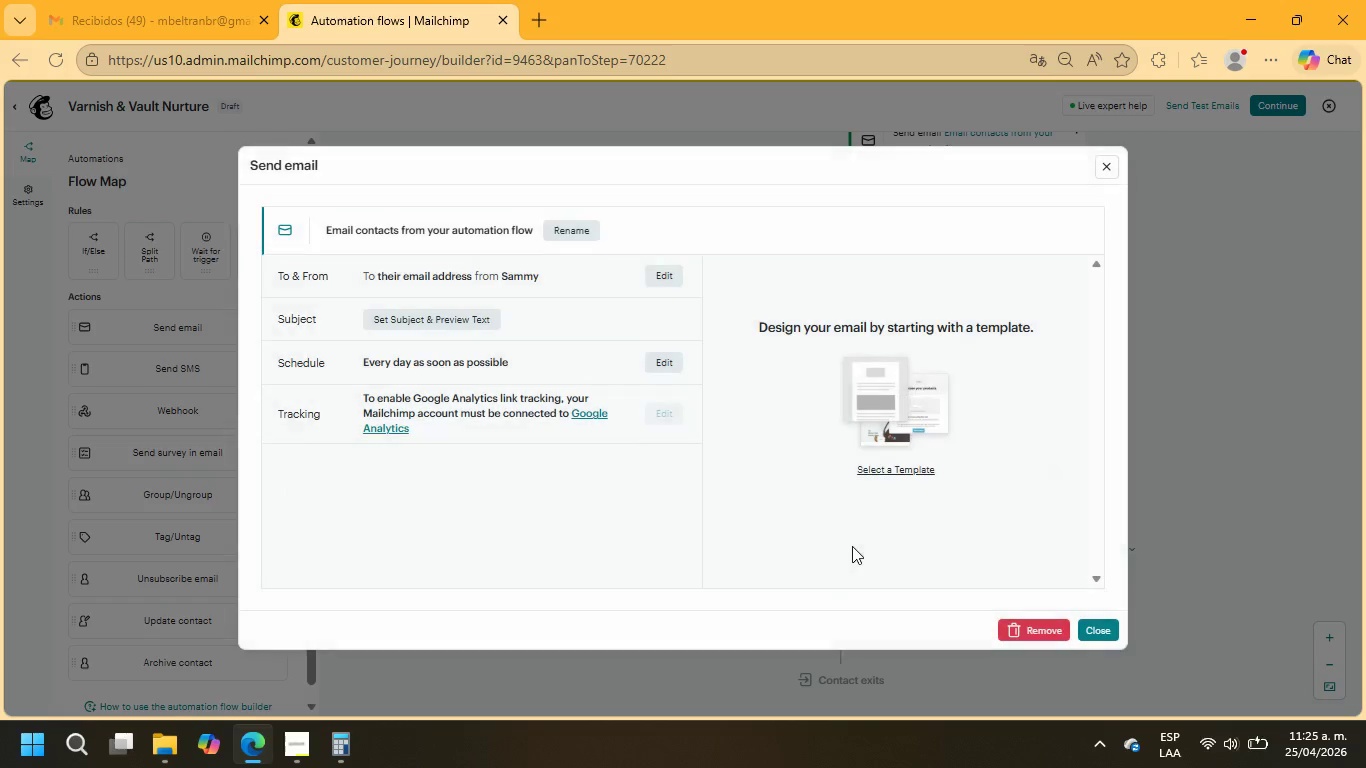 
left_click([450, 316])
 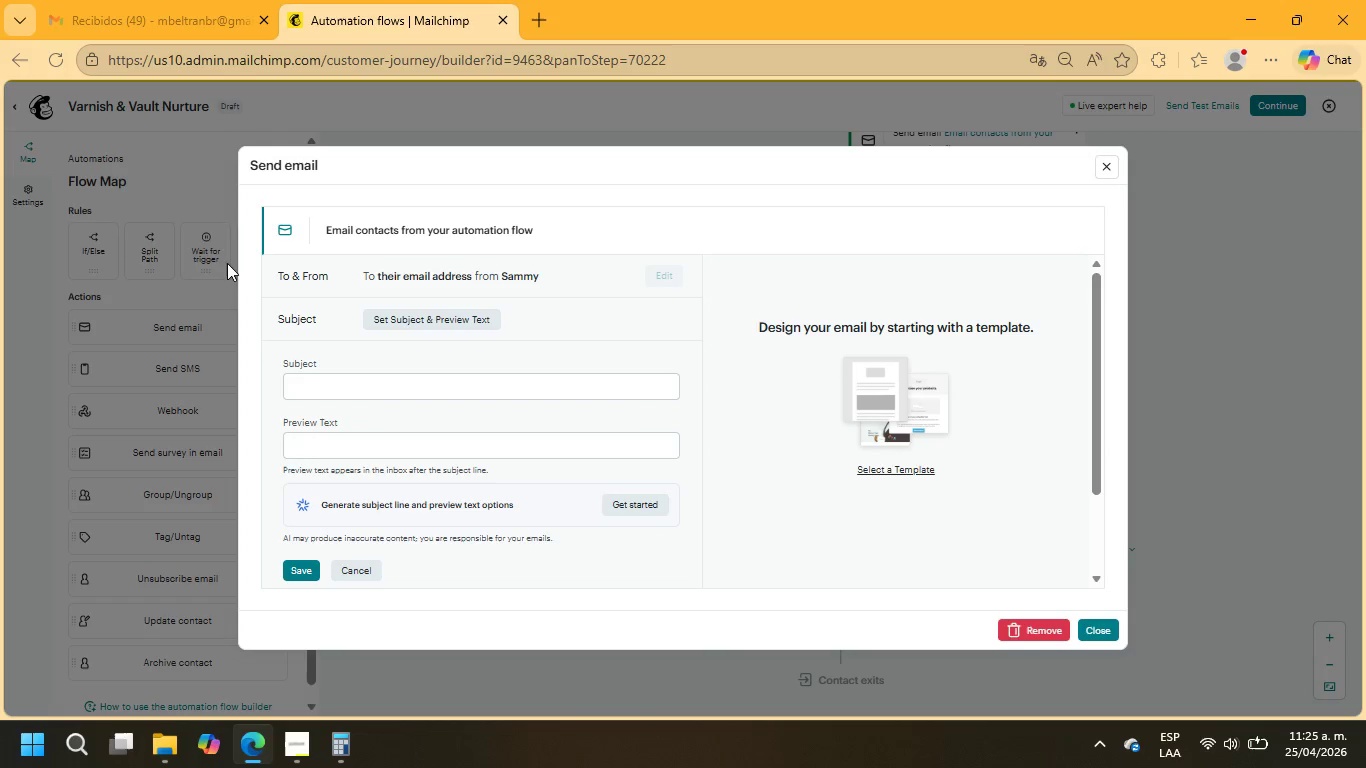 
wait(5.42)
 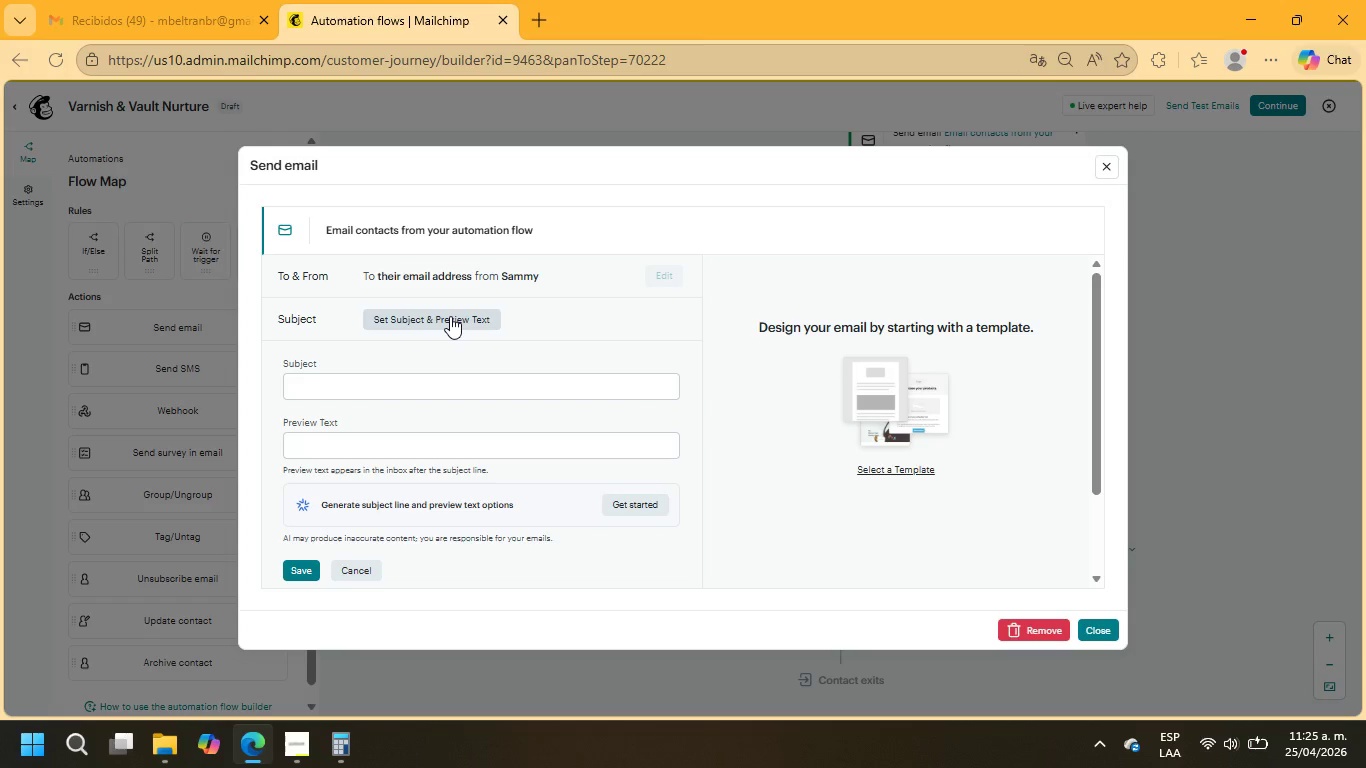 
type(Less bu)
key(Backspace)
key(Backspace)
key(Backspace)
type(, but unforgettable)
 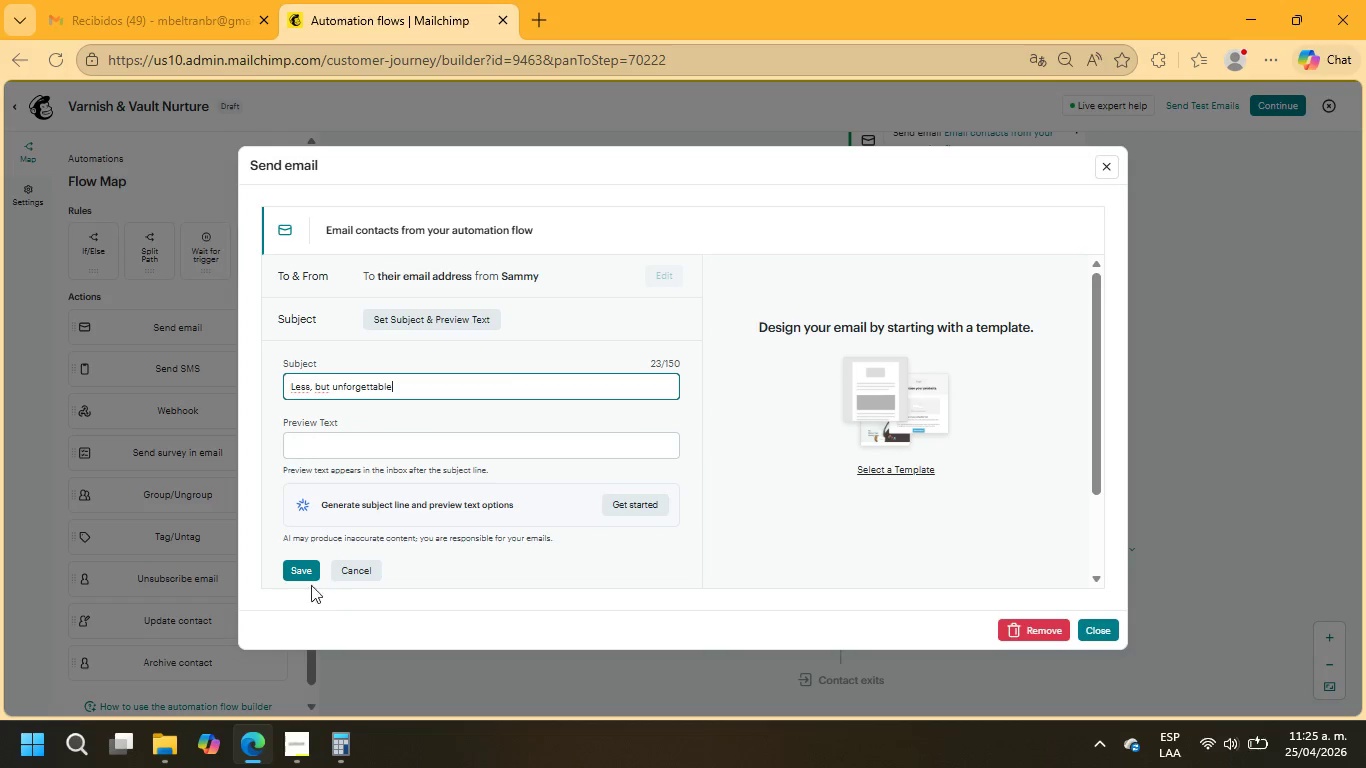 
left_click([295, 565])
 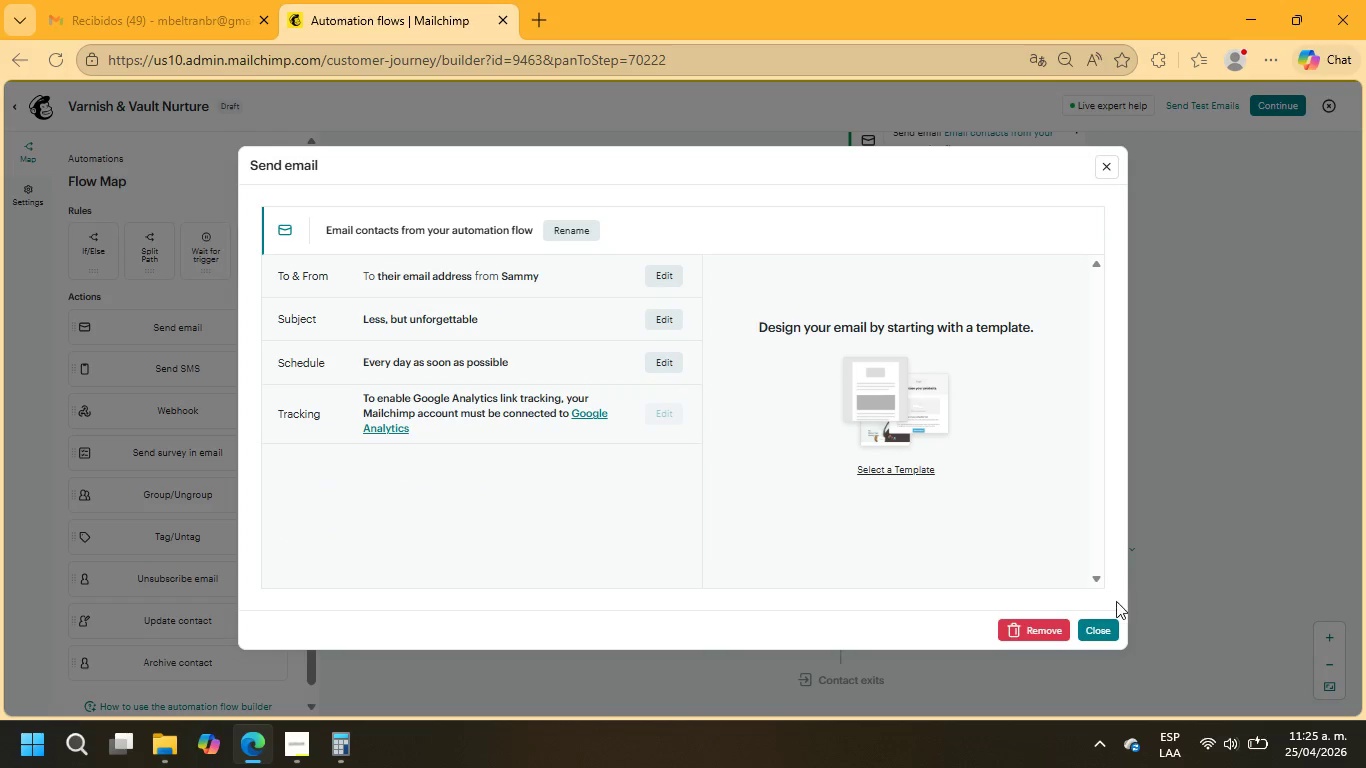 
left_click([913, 468])
 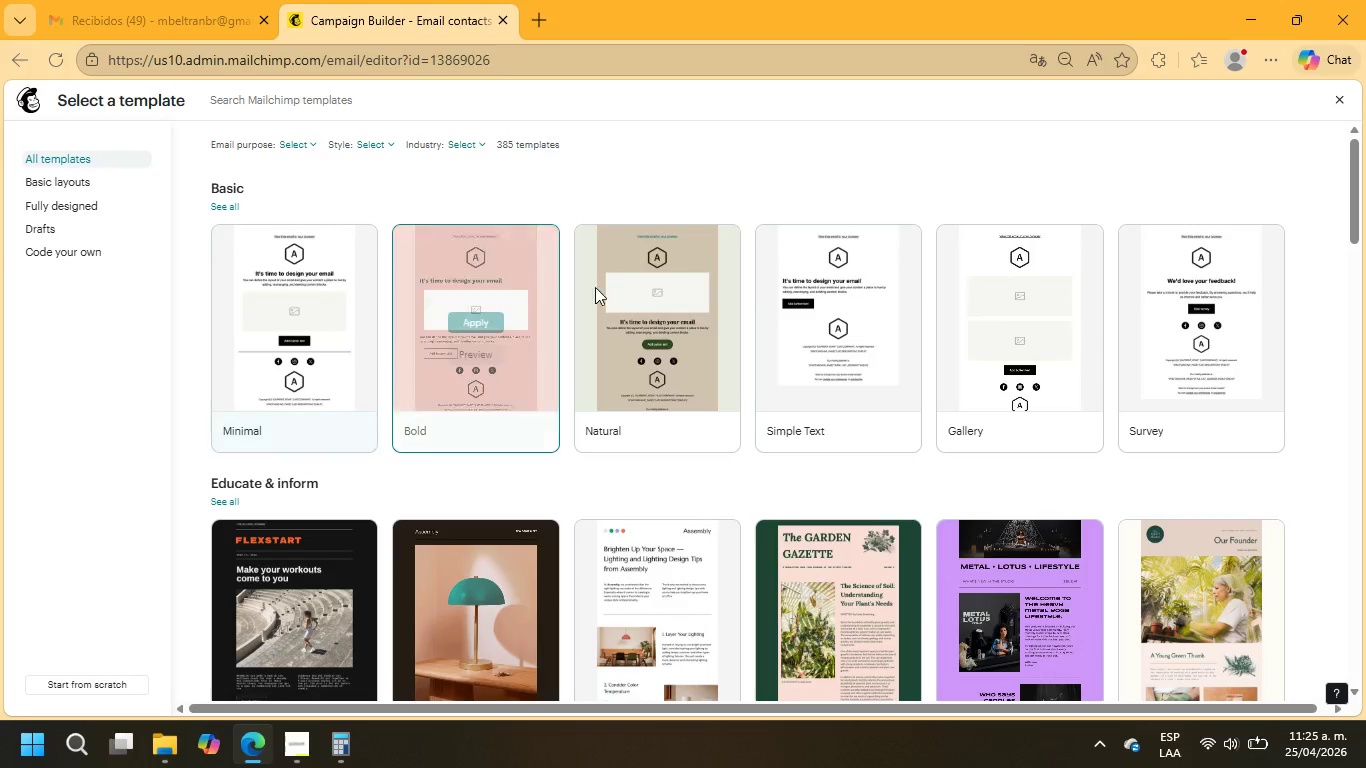 
wait(7.28)
 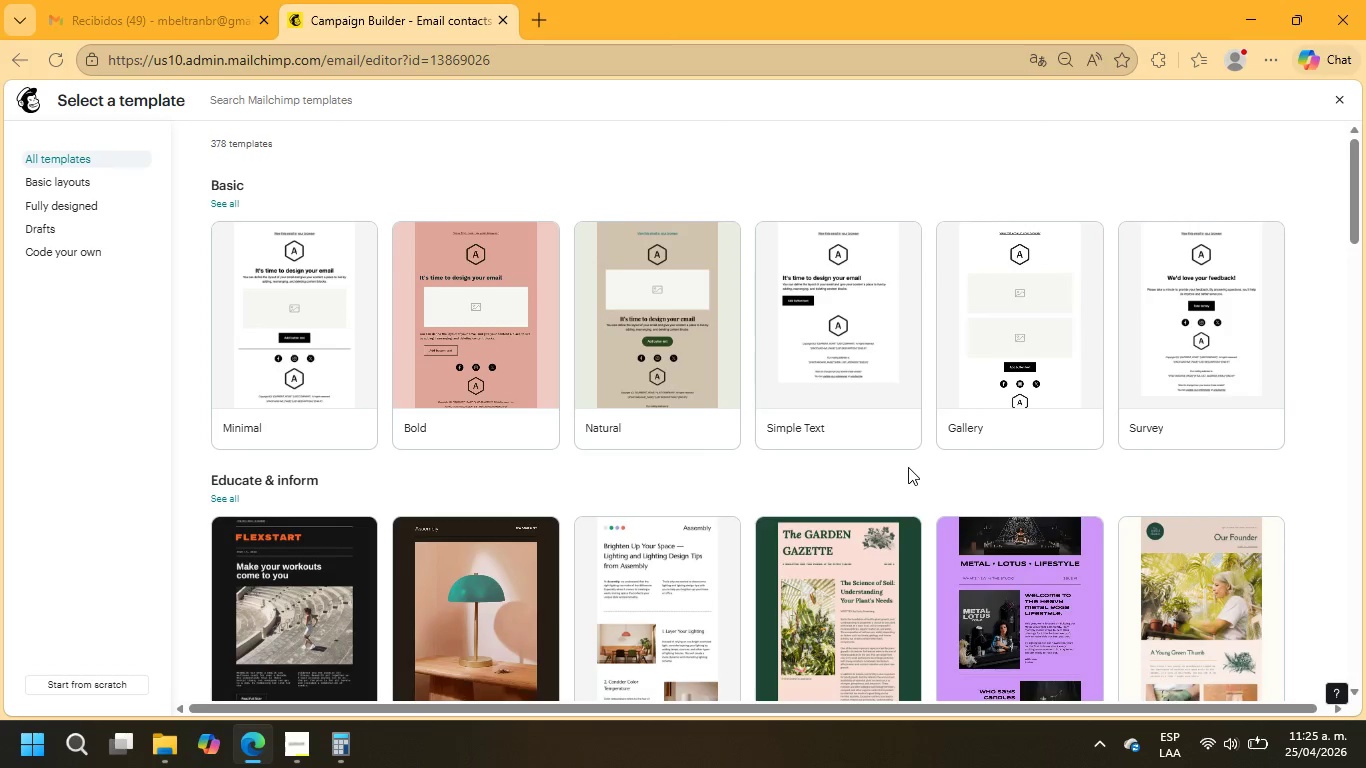 
left_click([290, 318])
 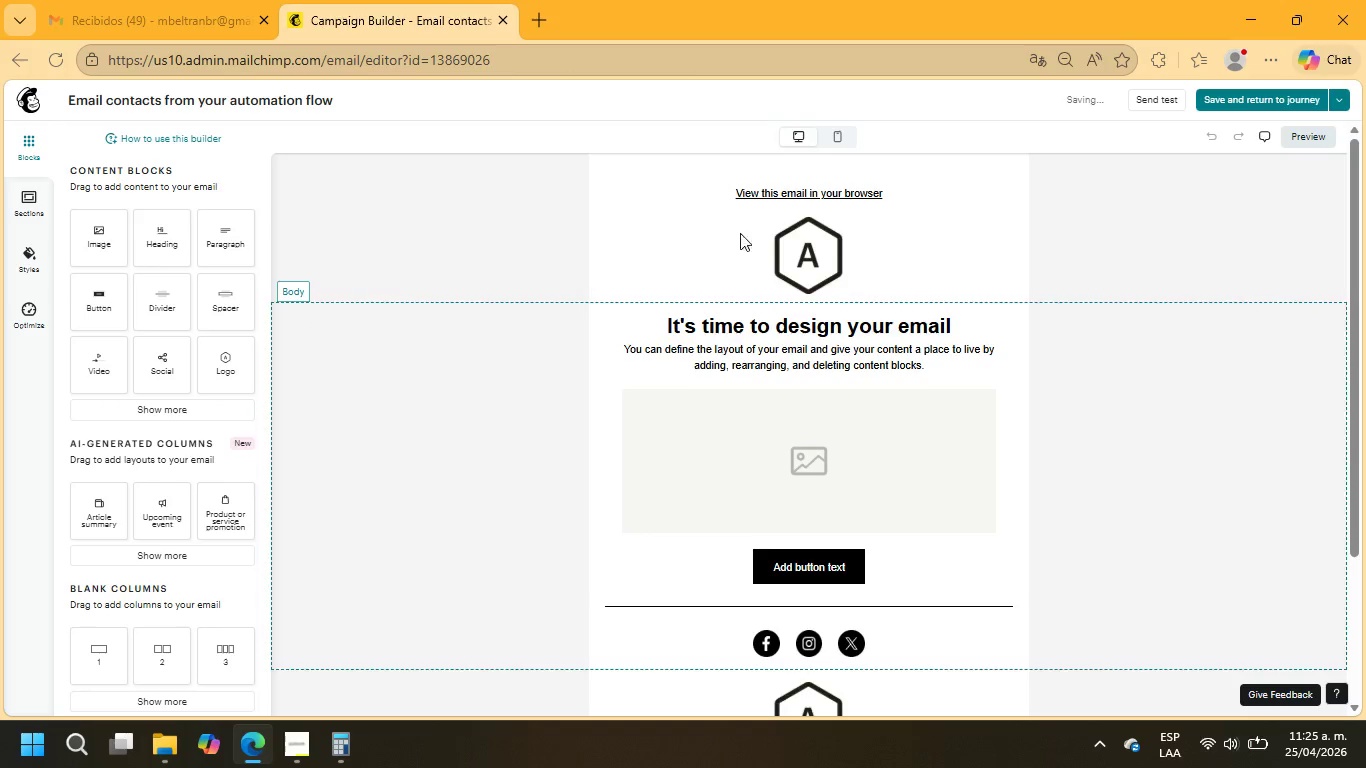 
left_click([816, 237])
 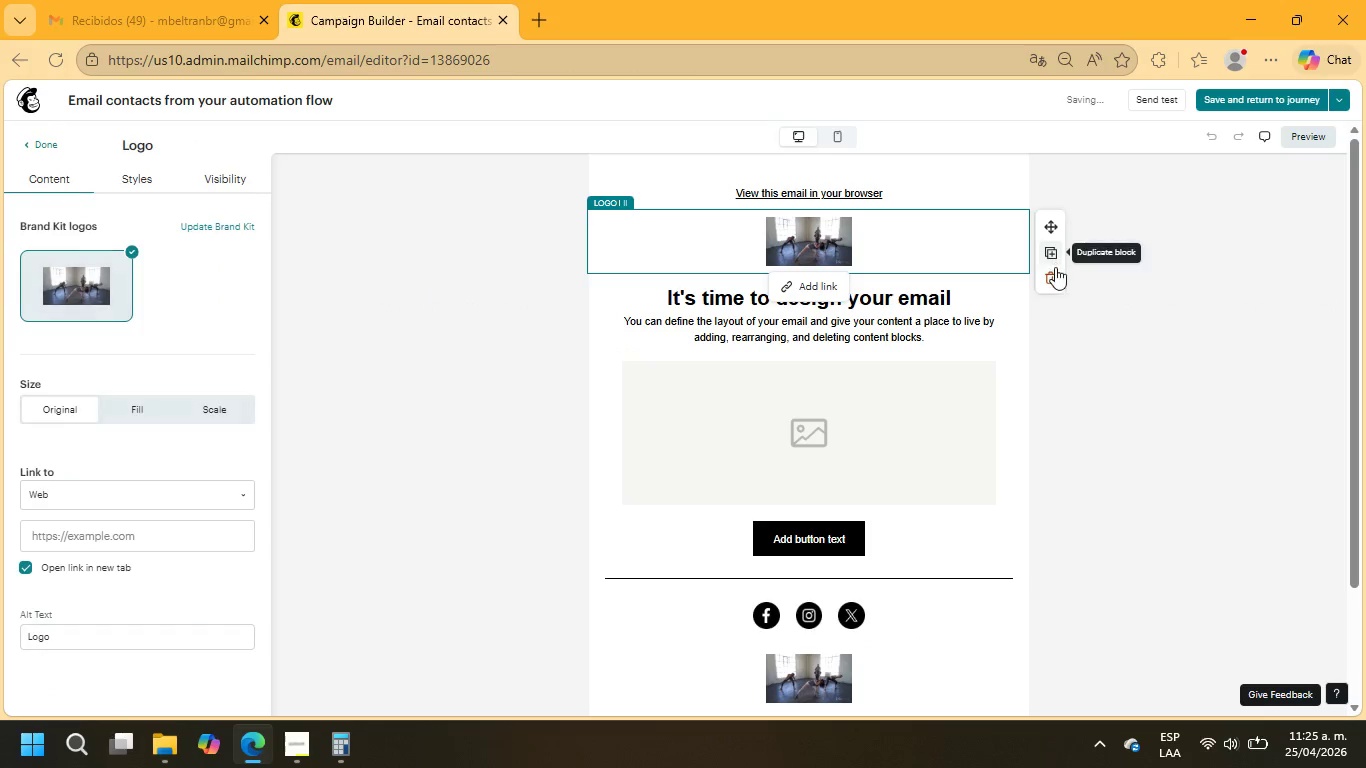 
left_click([1054, 273])
 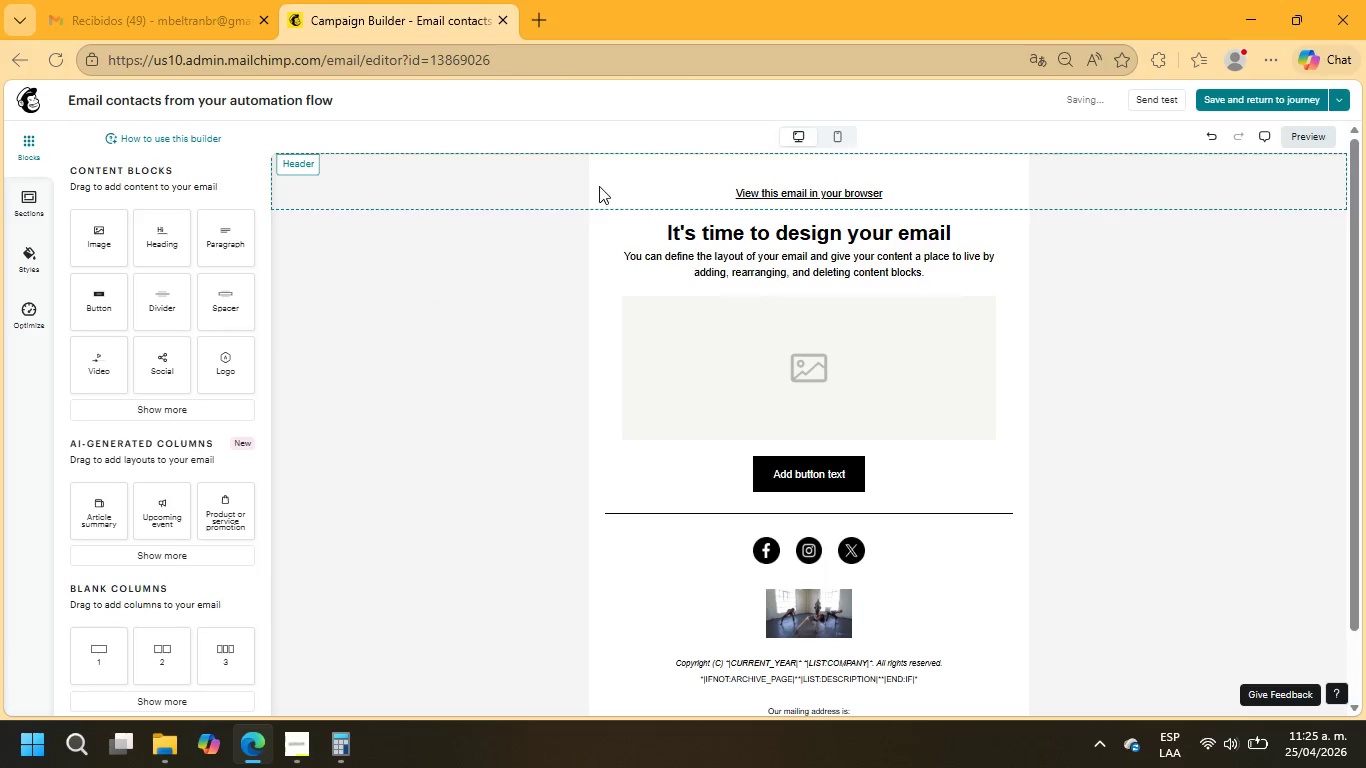 
left_click([613, 173])
 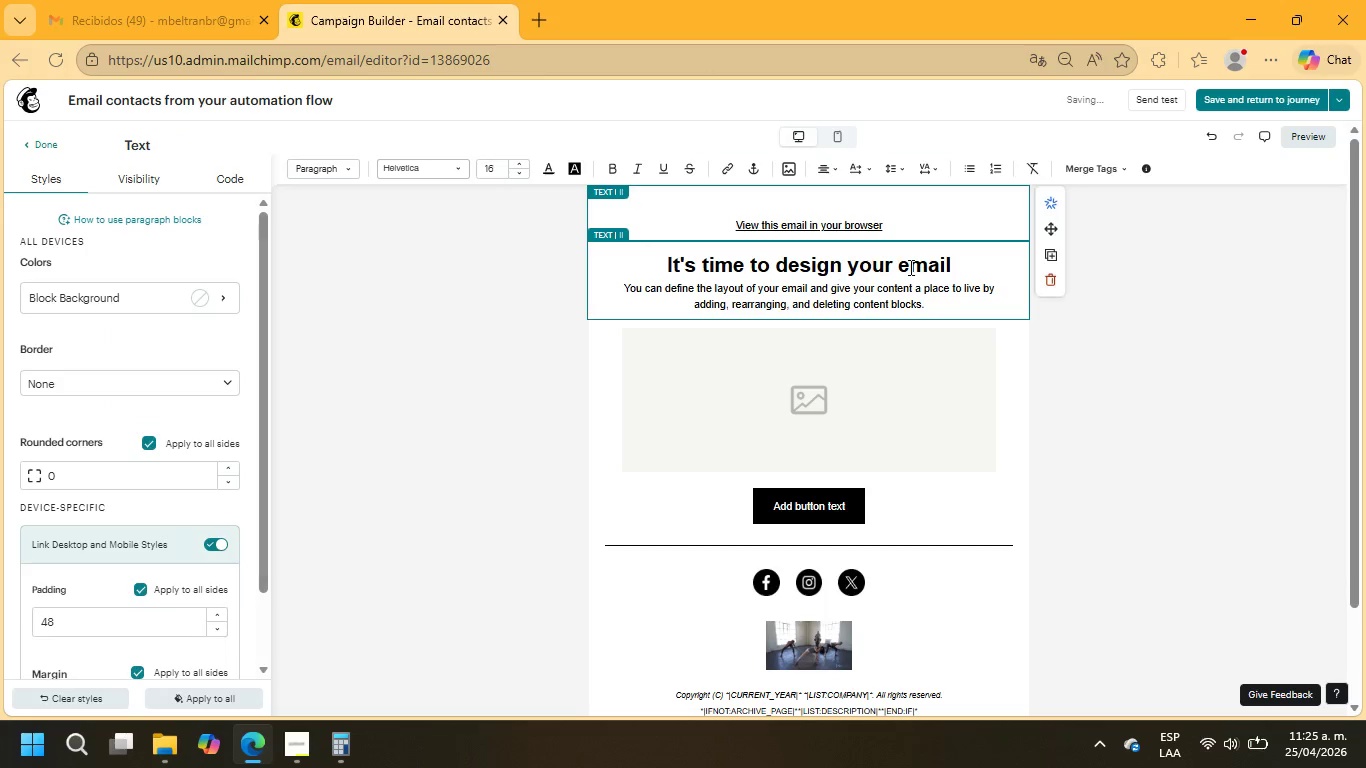 
left_click_drag(start_coordinate=[962, 265], to_coordinate=[660, 241])
 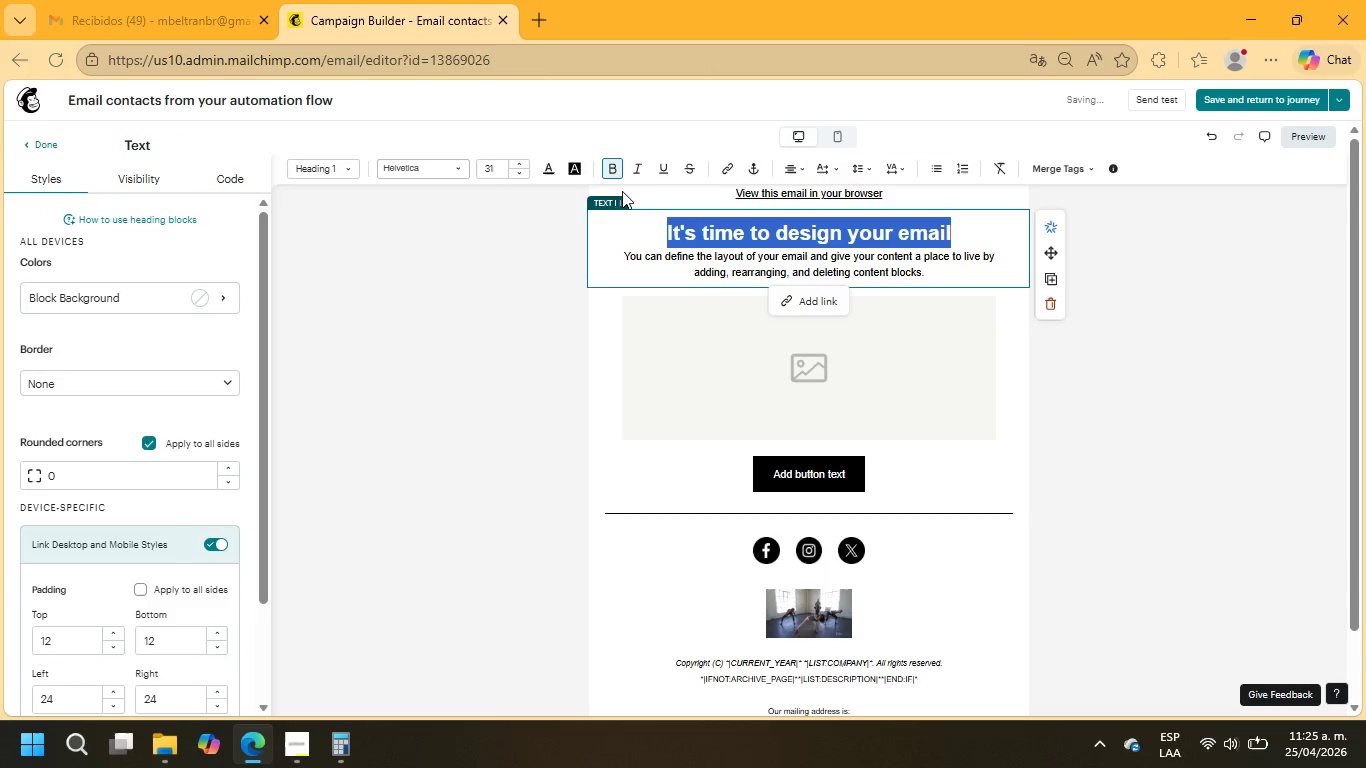 
left_click([665, 190])
 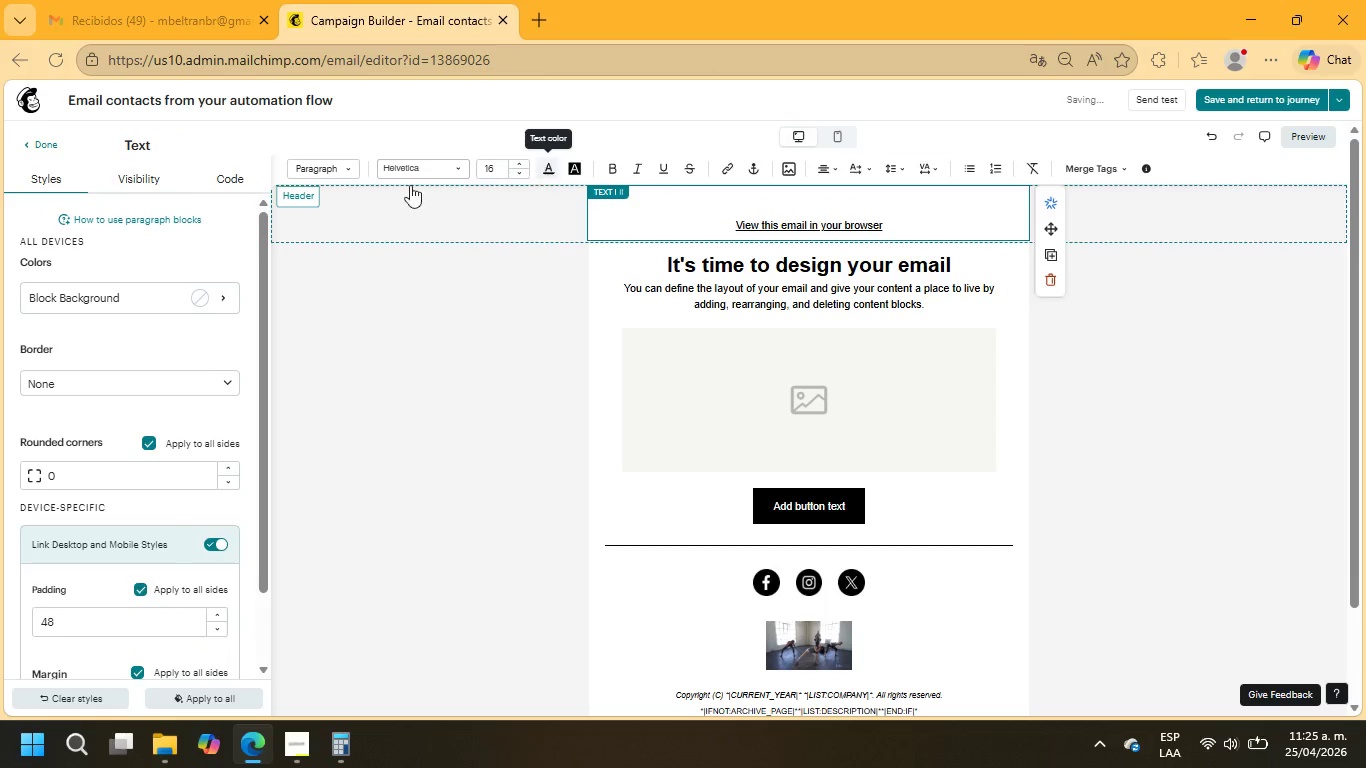 
left_click([127, 291])
 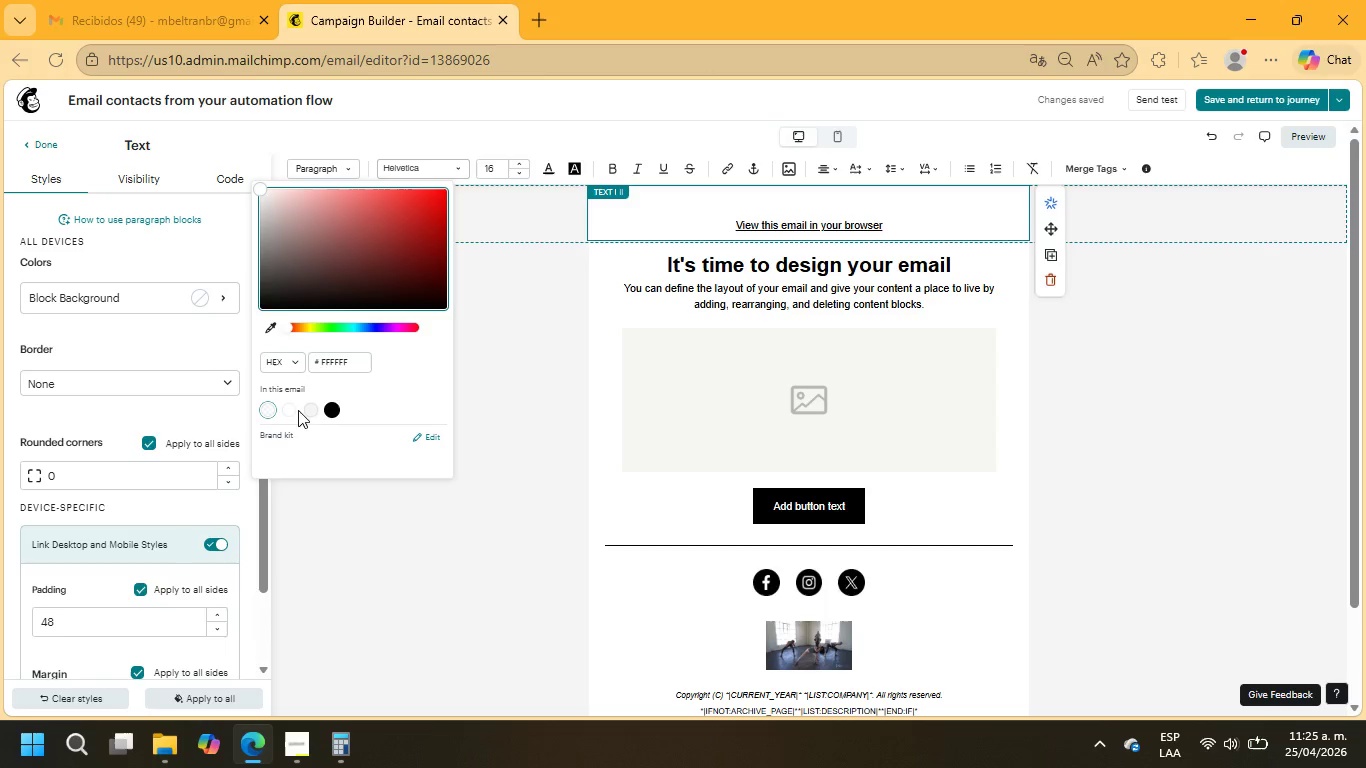 
left_click([327, 410])
 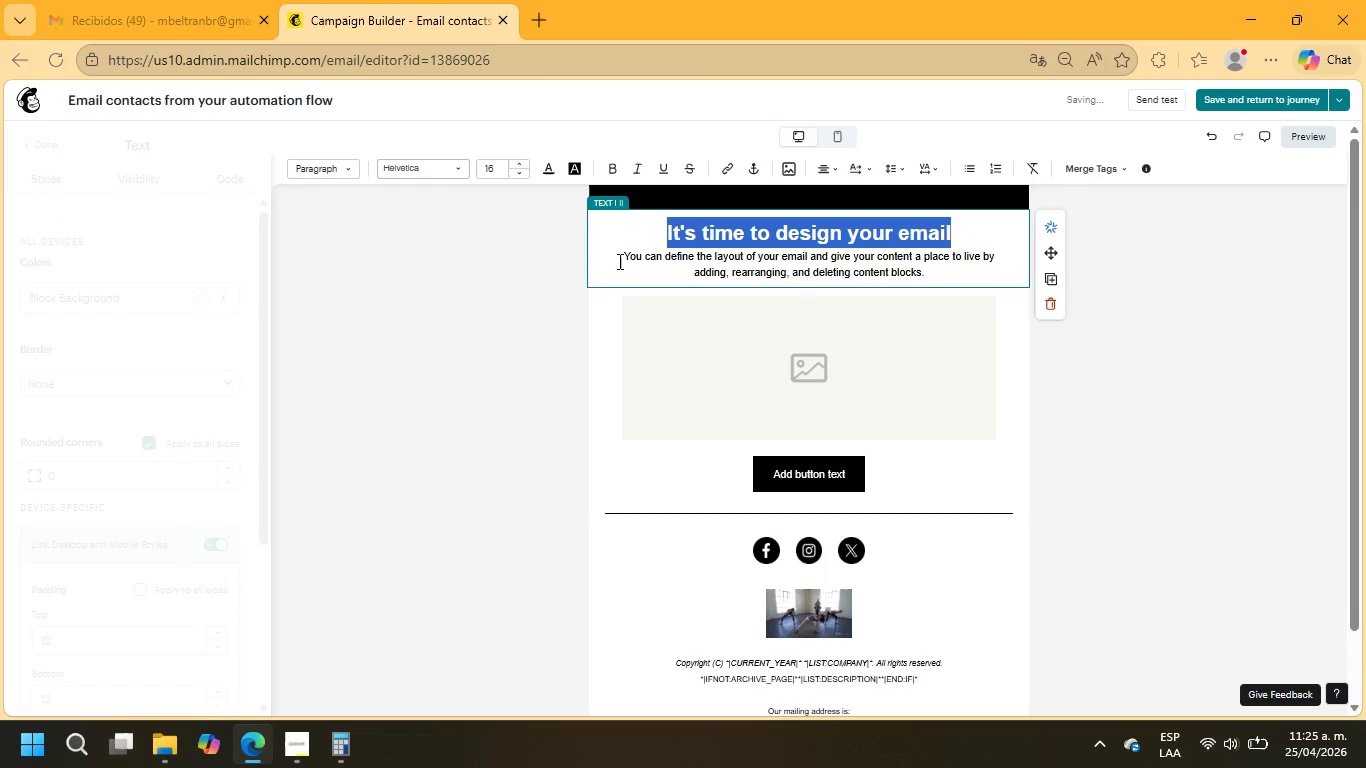 
left_click([670, 196])
 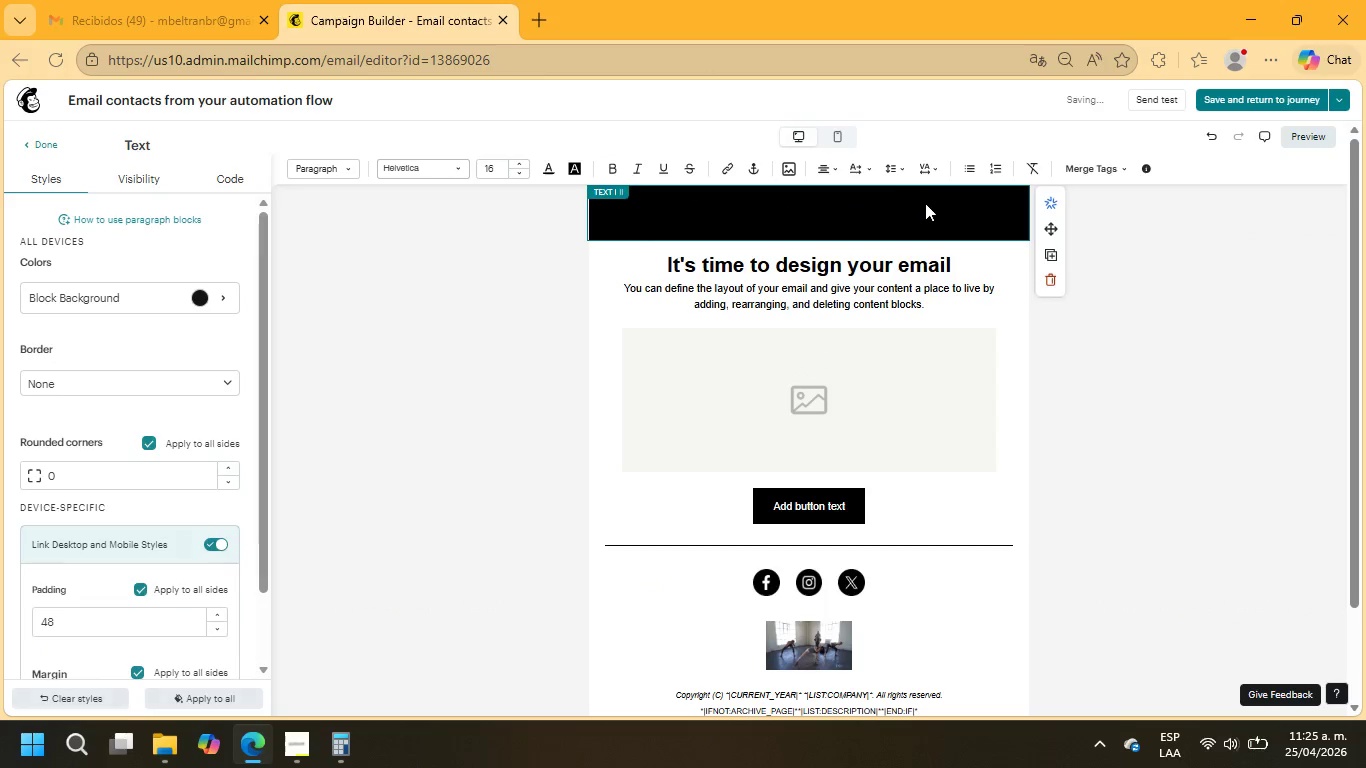 
left_click_drag(start_coordinate=[962, 209], to_coordinate=[653, 209])
 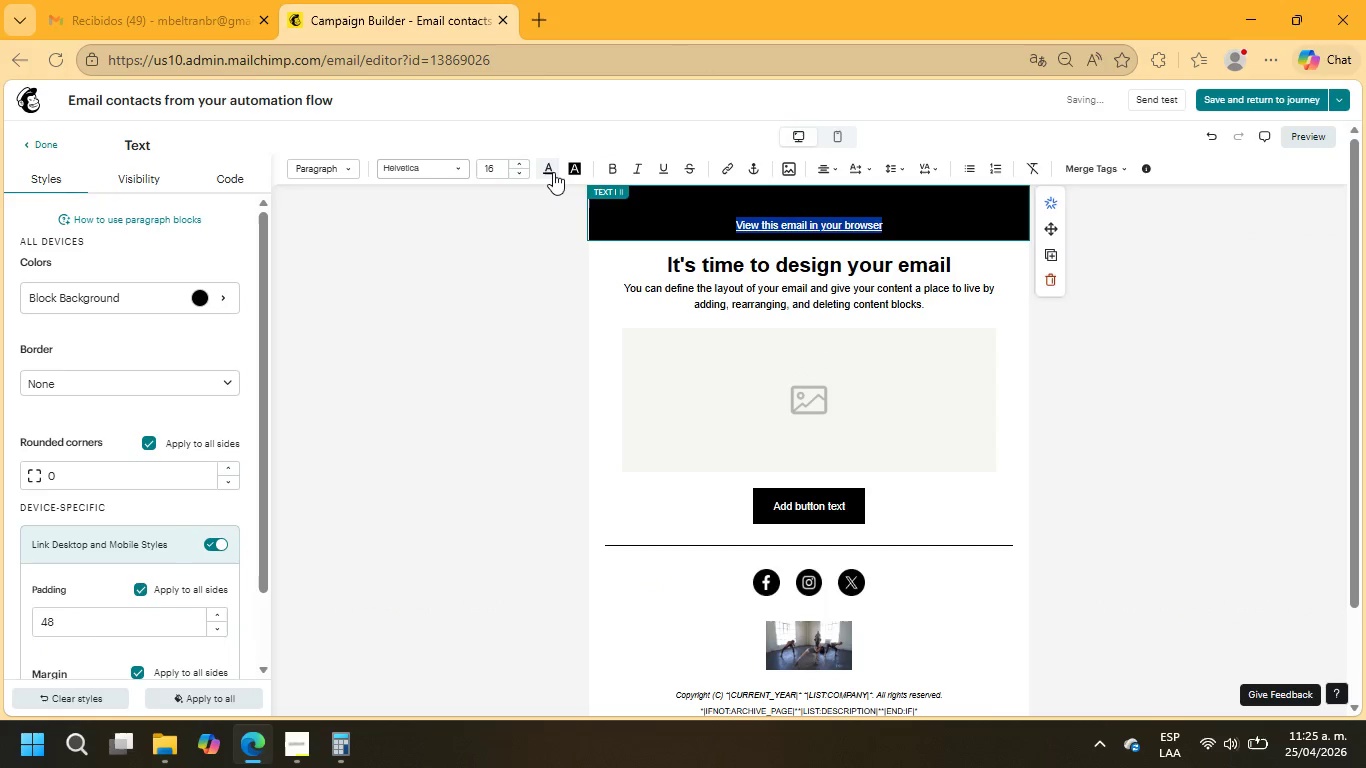 
left_click([554, 168])
 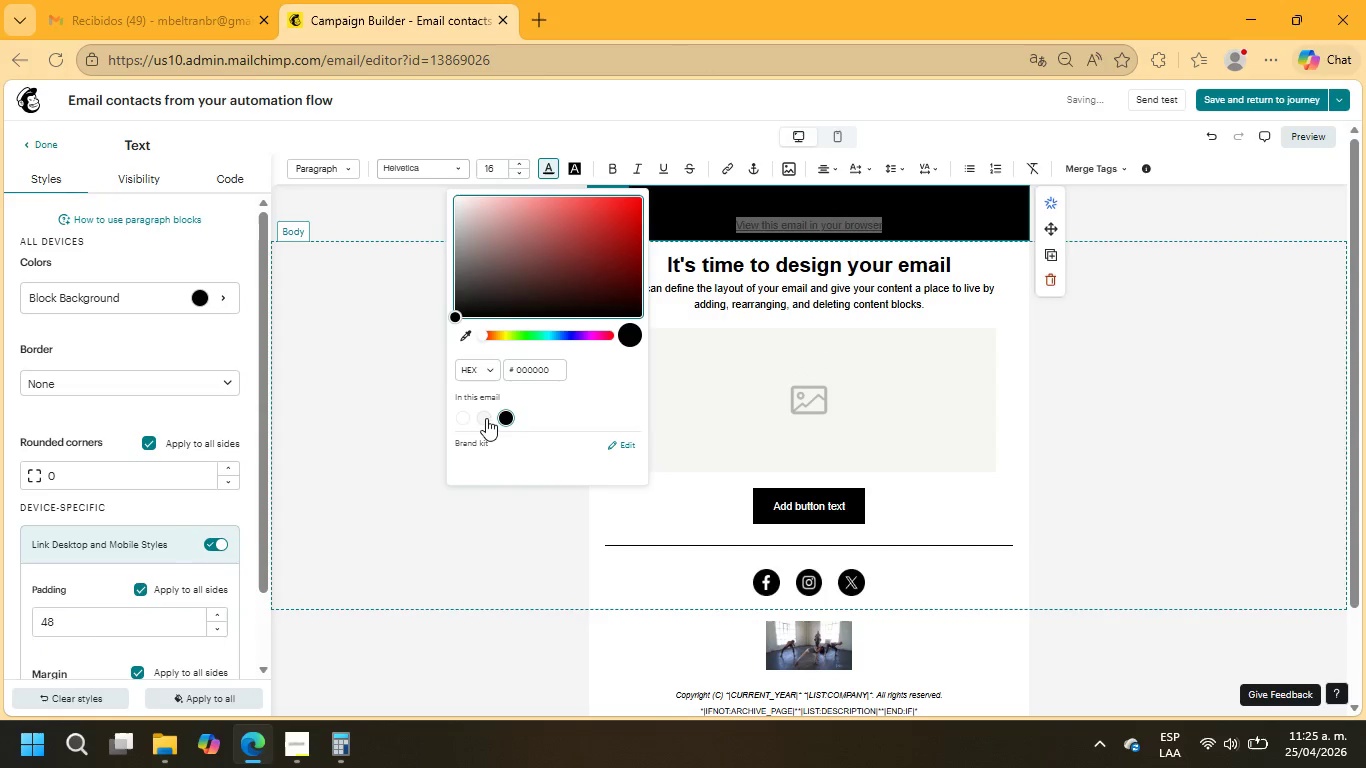 
left_click([459, 421])
 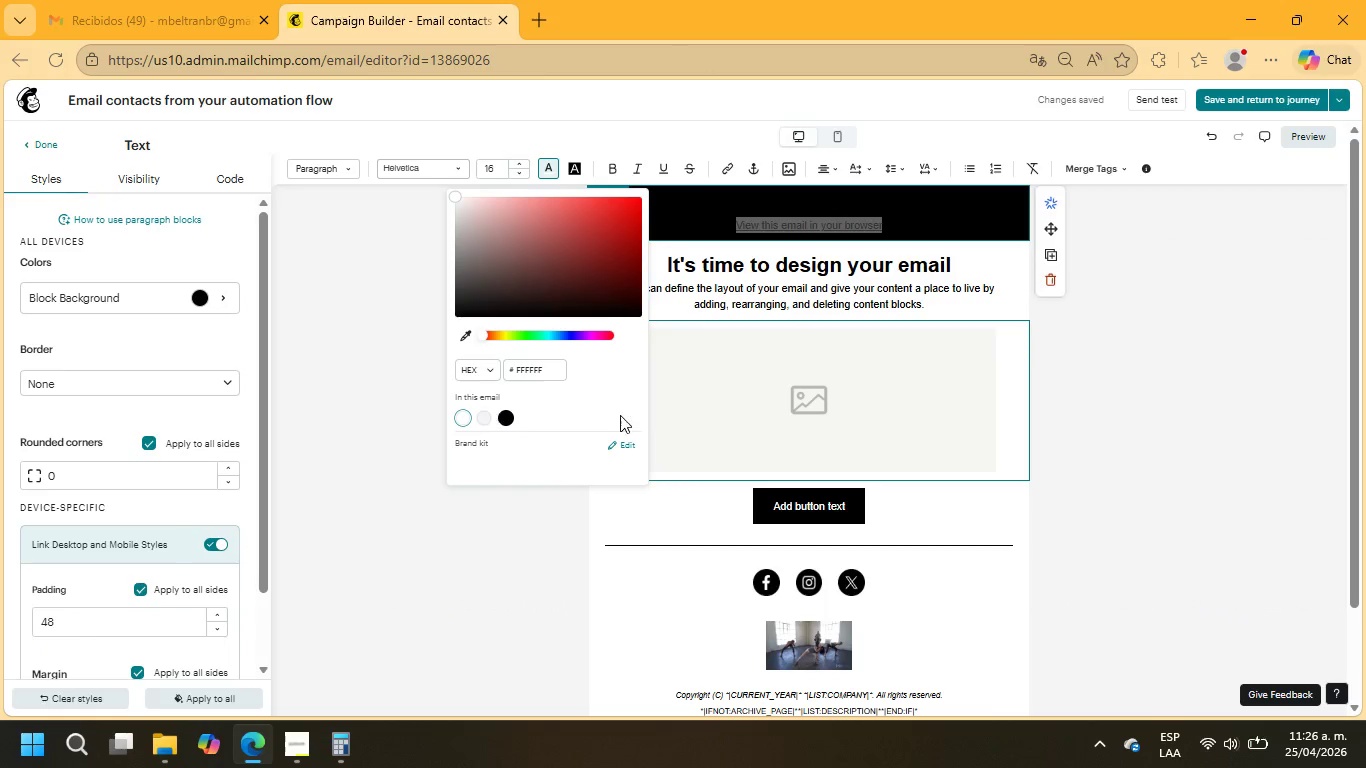 
left_click([1005, 299])
 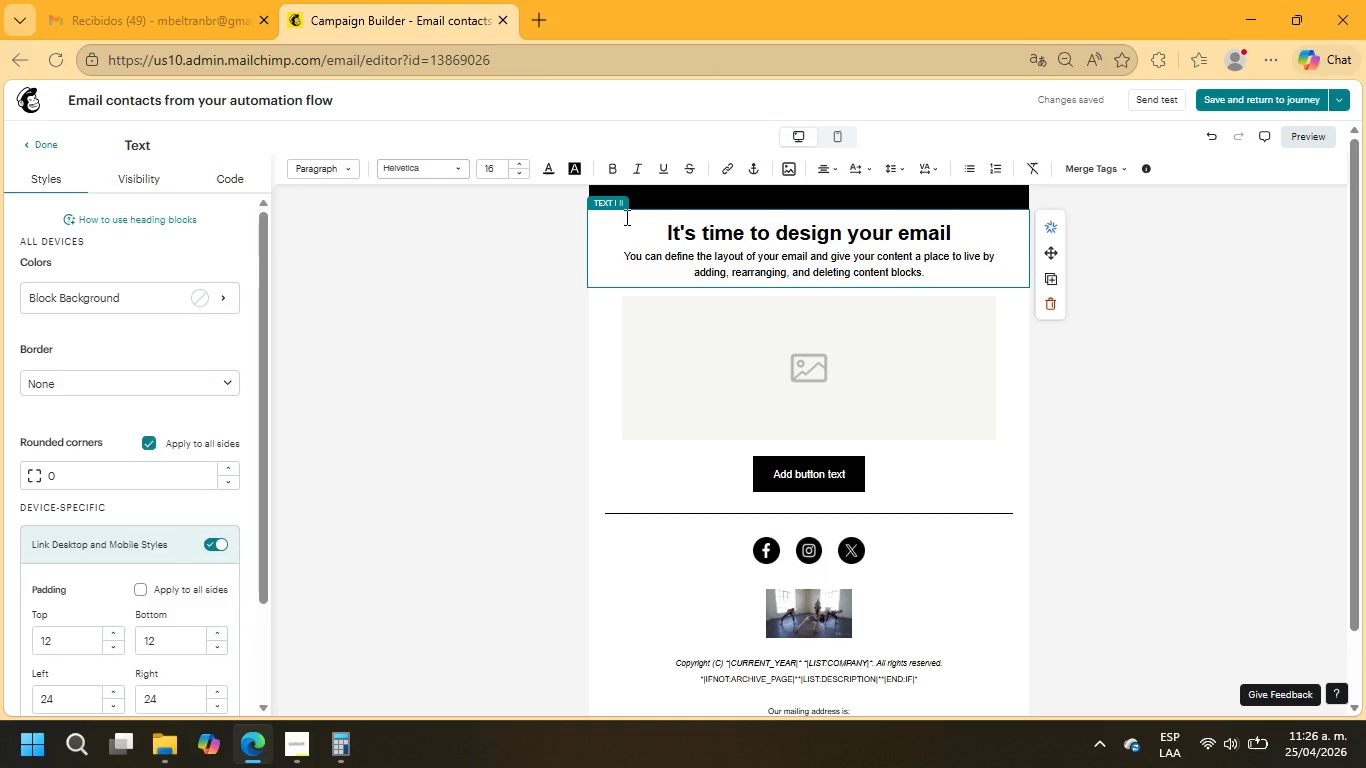 
scroll: coordinate [671, 259], scroll_direction: up, amount: 3.0
 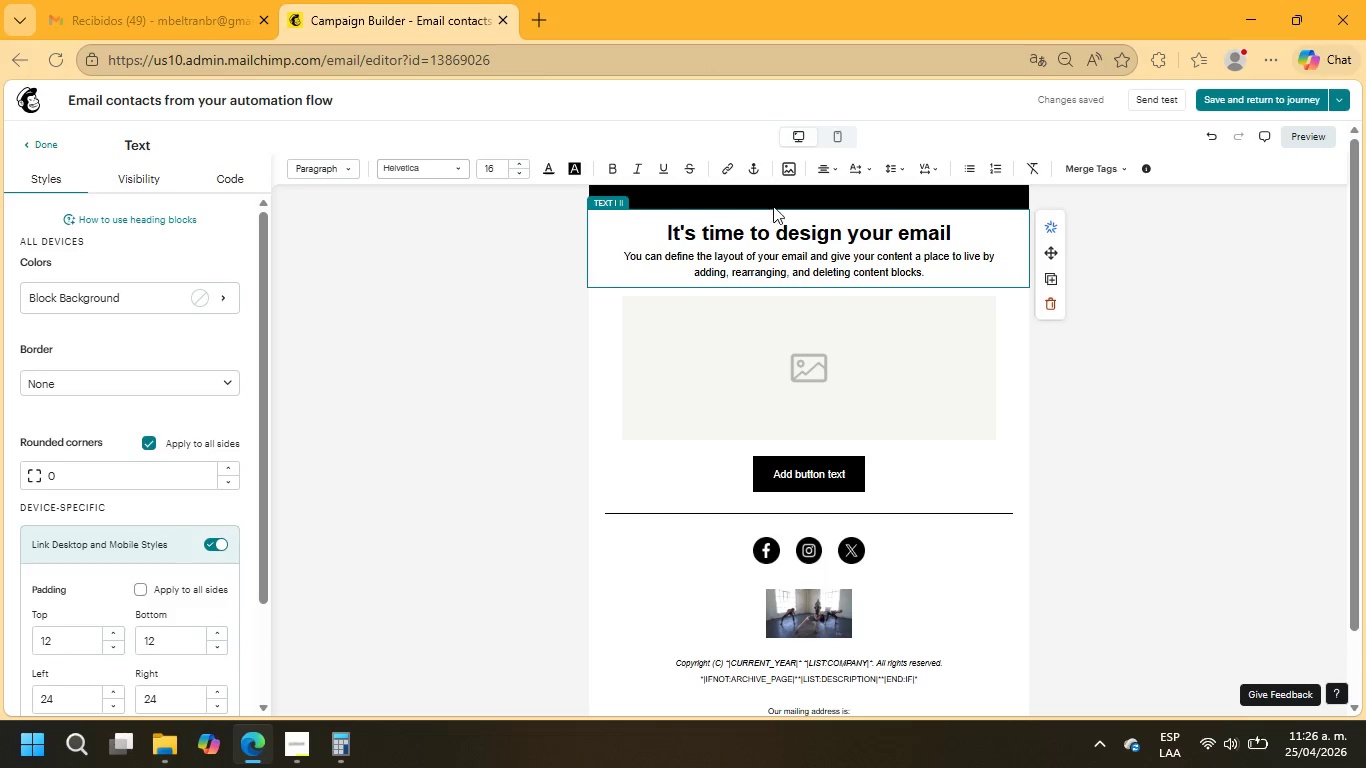 
left_click([773, 202])
 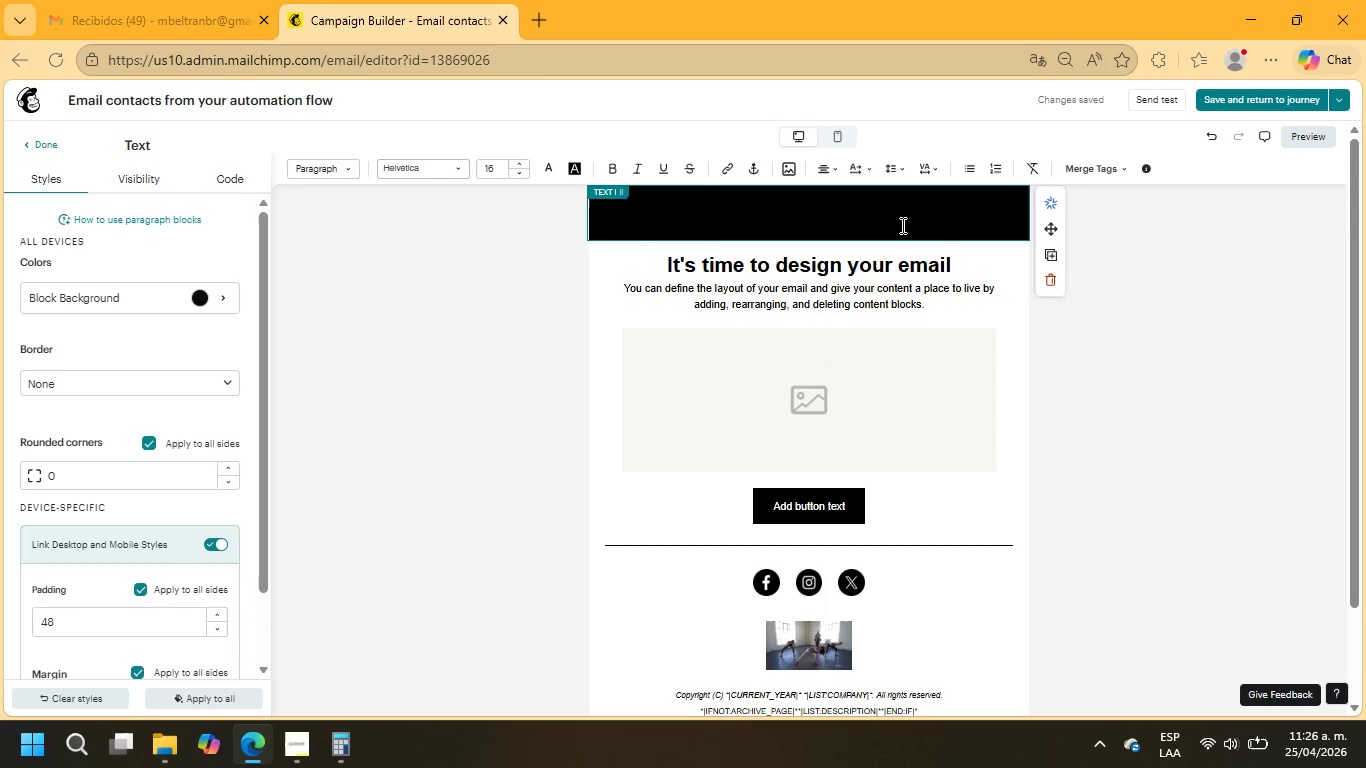 
left_click_drag(start_coordinate=[930, 221], to_coordinate=[705, 216])
 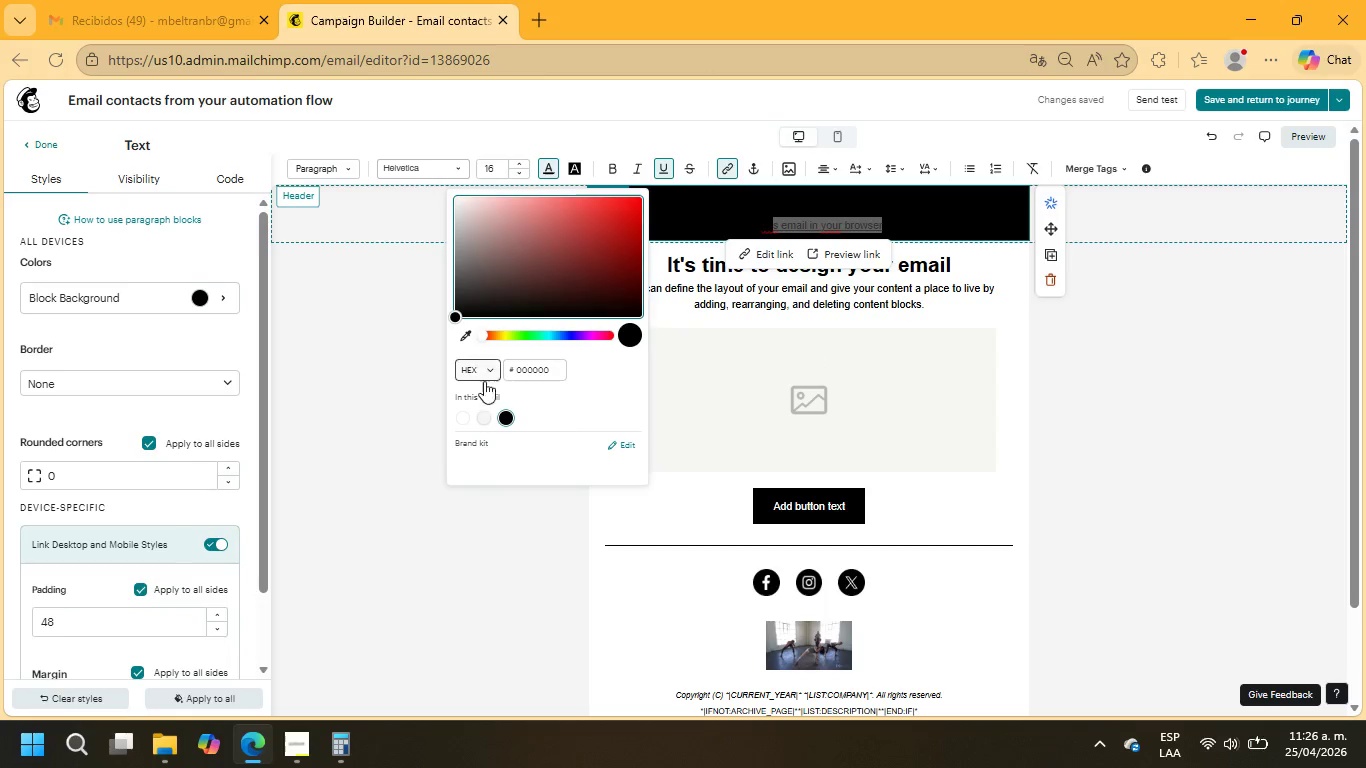 
left_click([466, 416])
 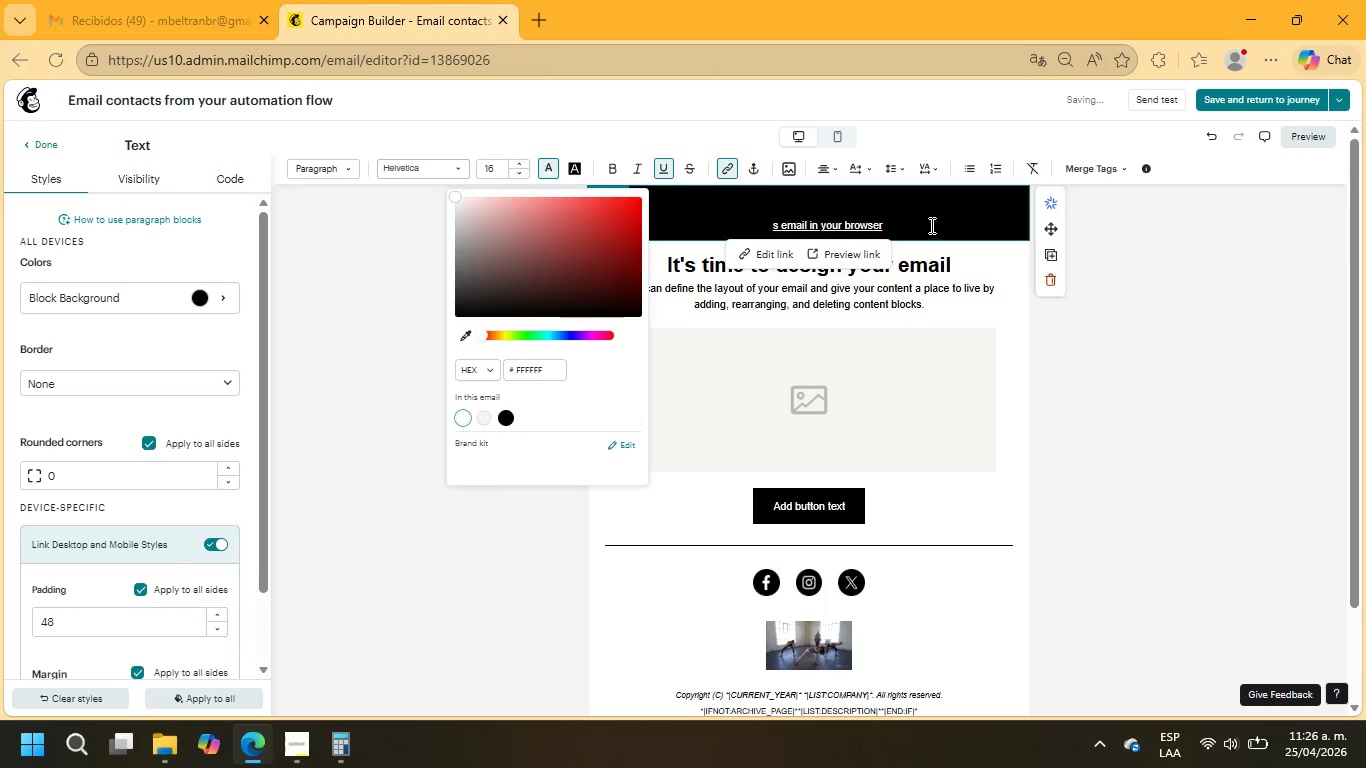 
left_click_drag(start_coordinate=[915, 229], to_coordinate=[691, 221])
 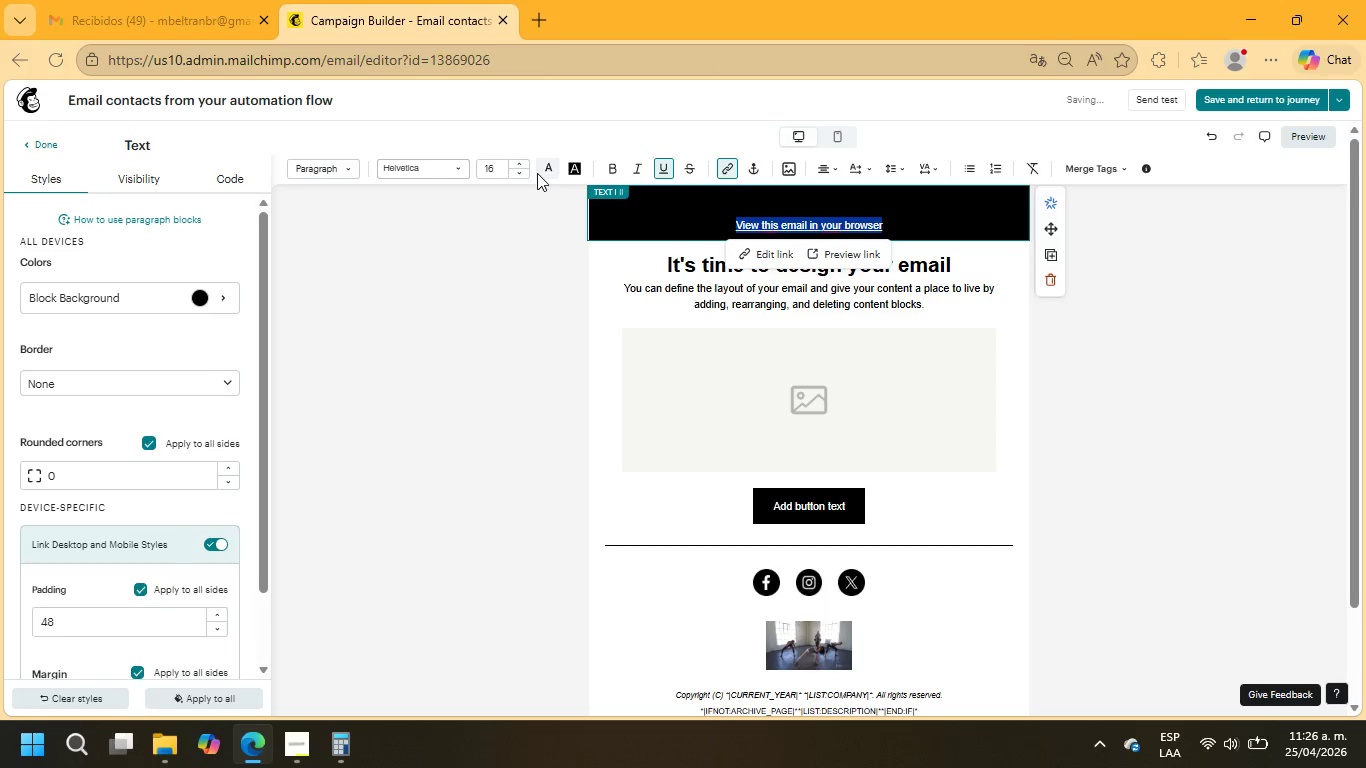 
left_click([537, 172])
 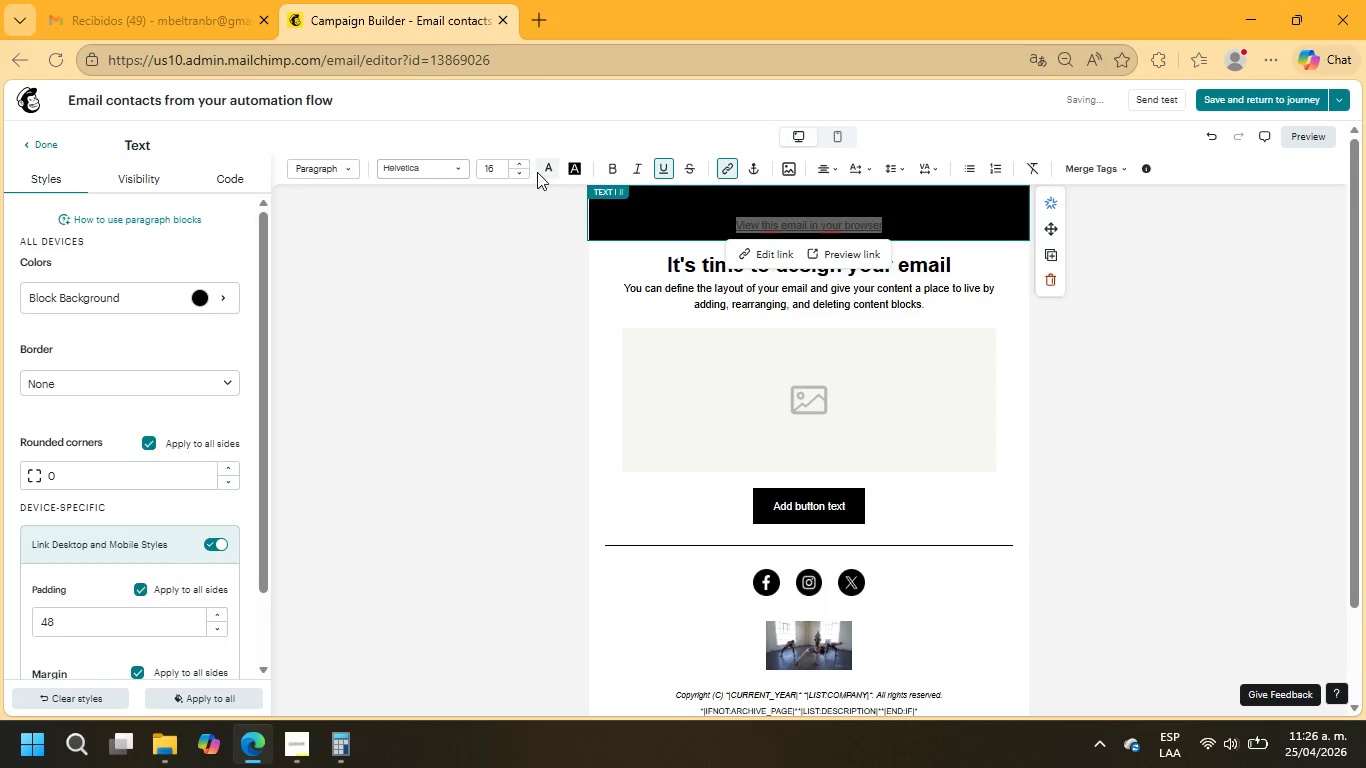 
left_click([539, 172])
 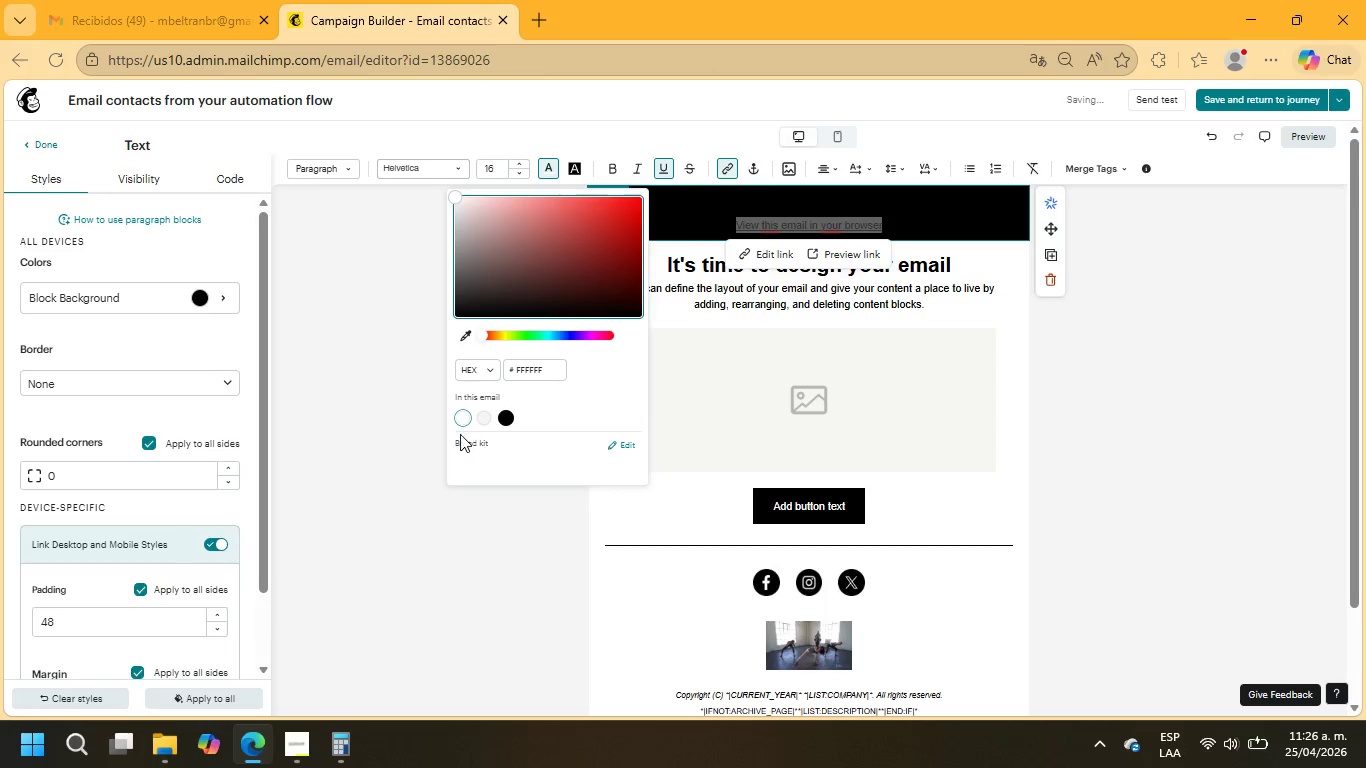 
left_click([452, 420])
 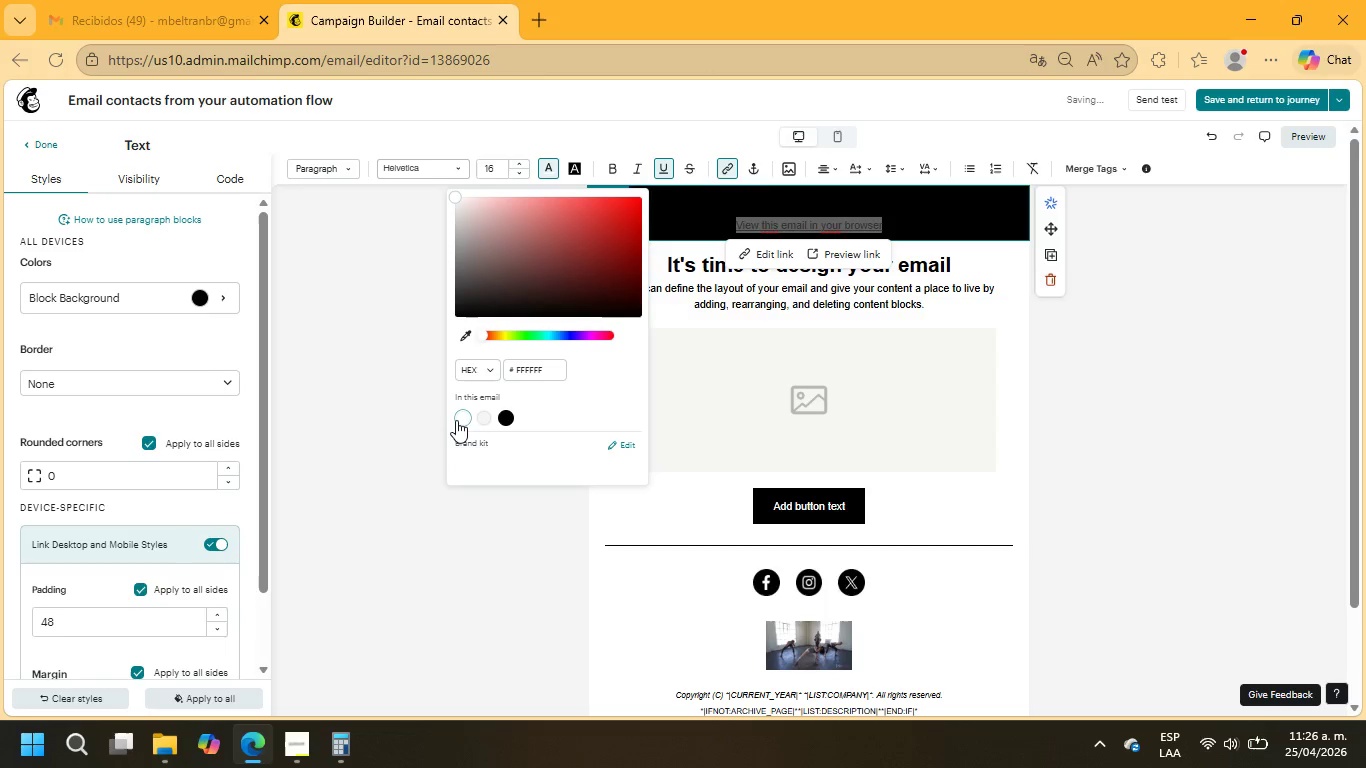 
left_click([458, 420])
 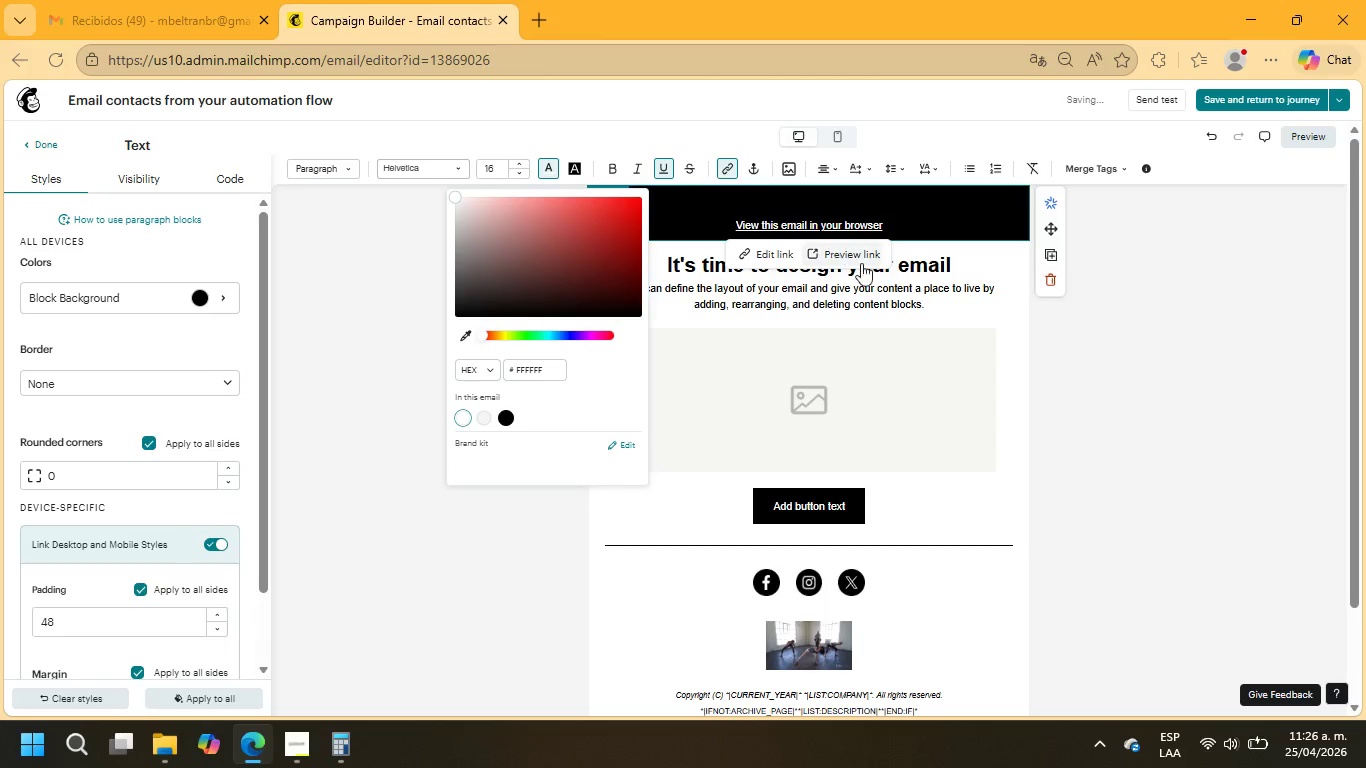 
left_click([1009, 259])
 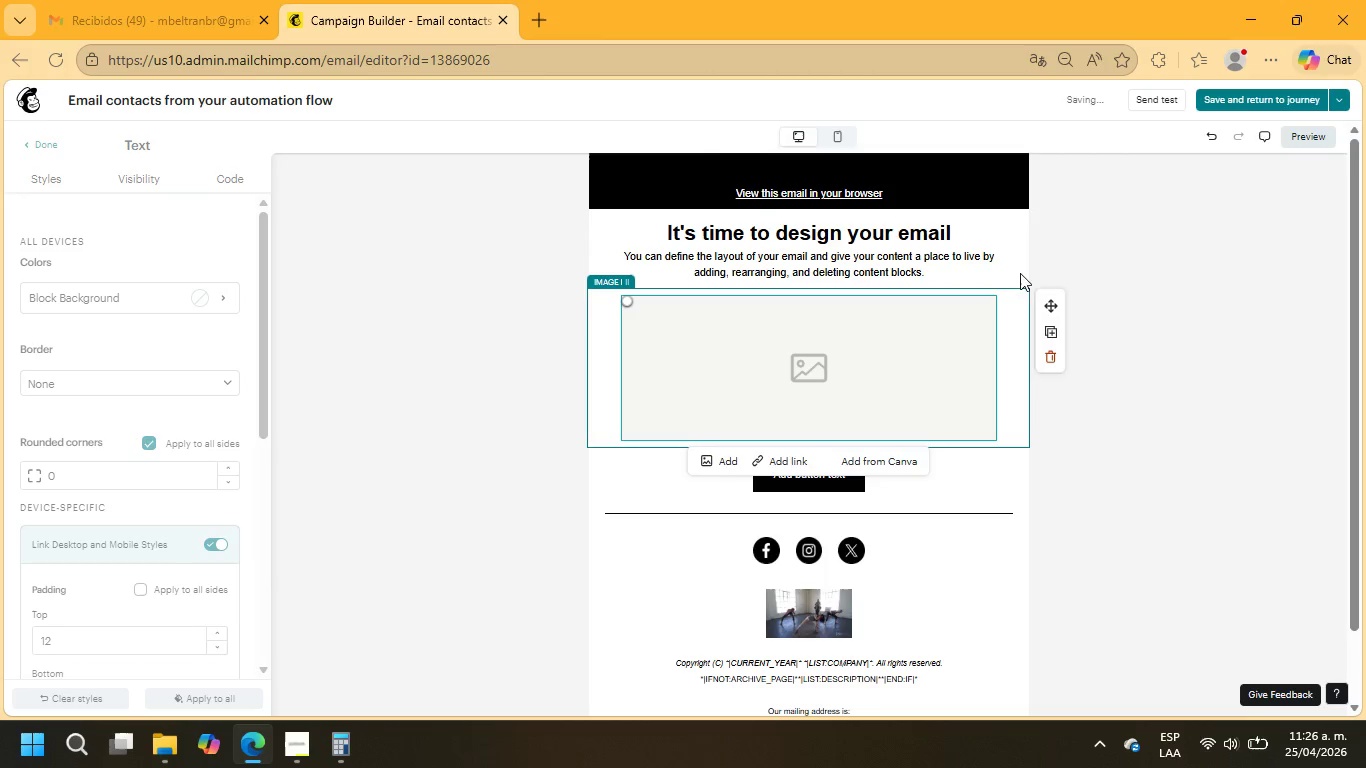 
left_click([1020, 259])
 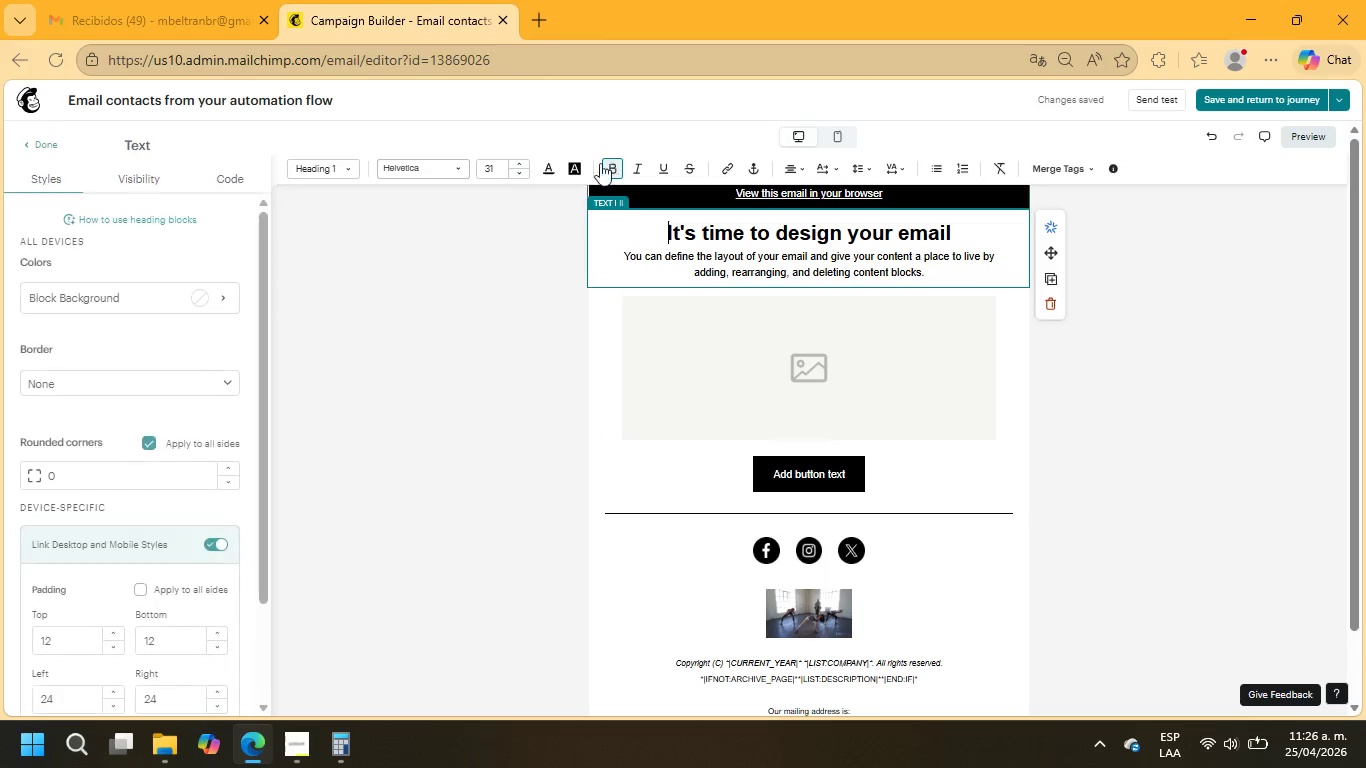 
left_click([543, 170])
 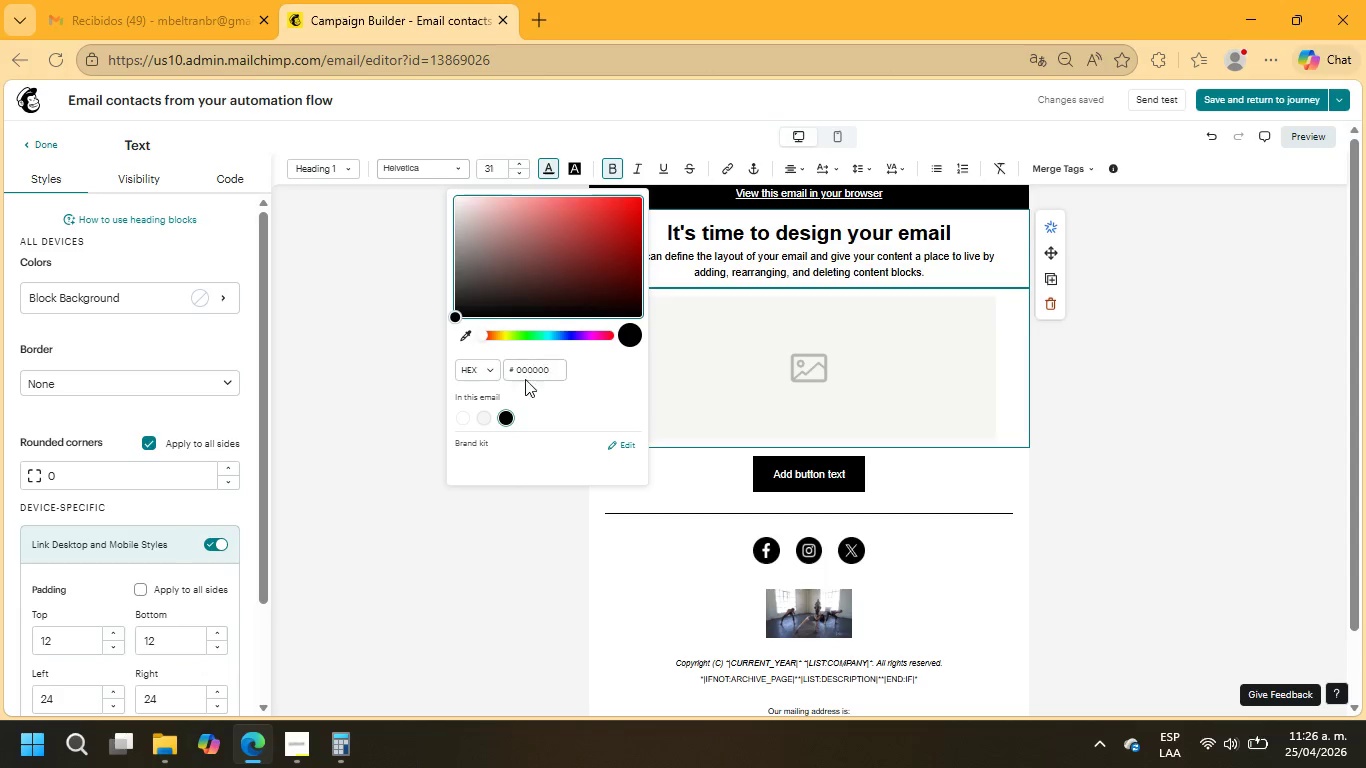 
left_click([501, 417])
 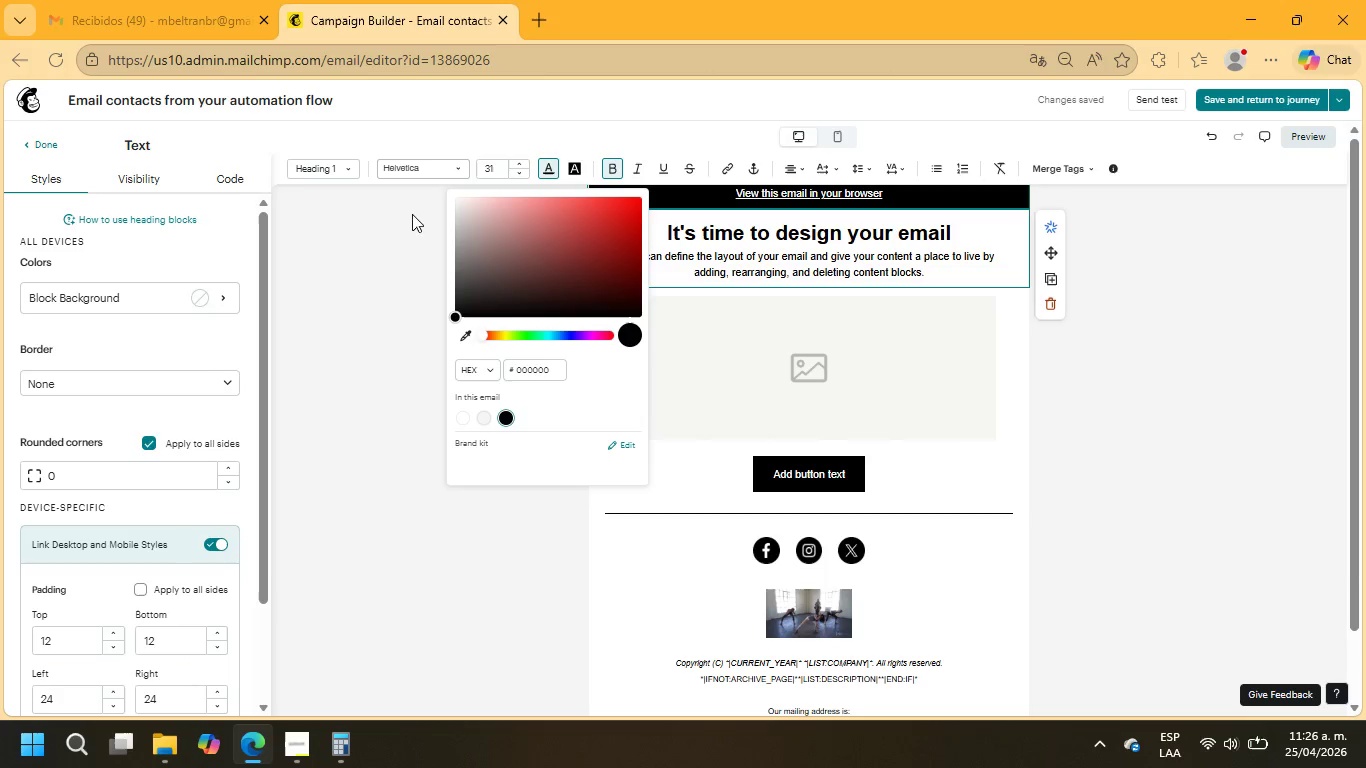 
left_click([85, 300])
 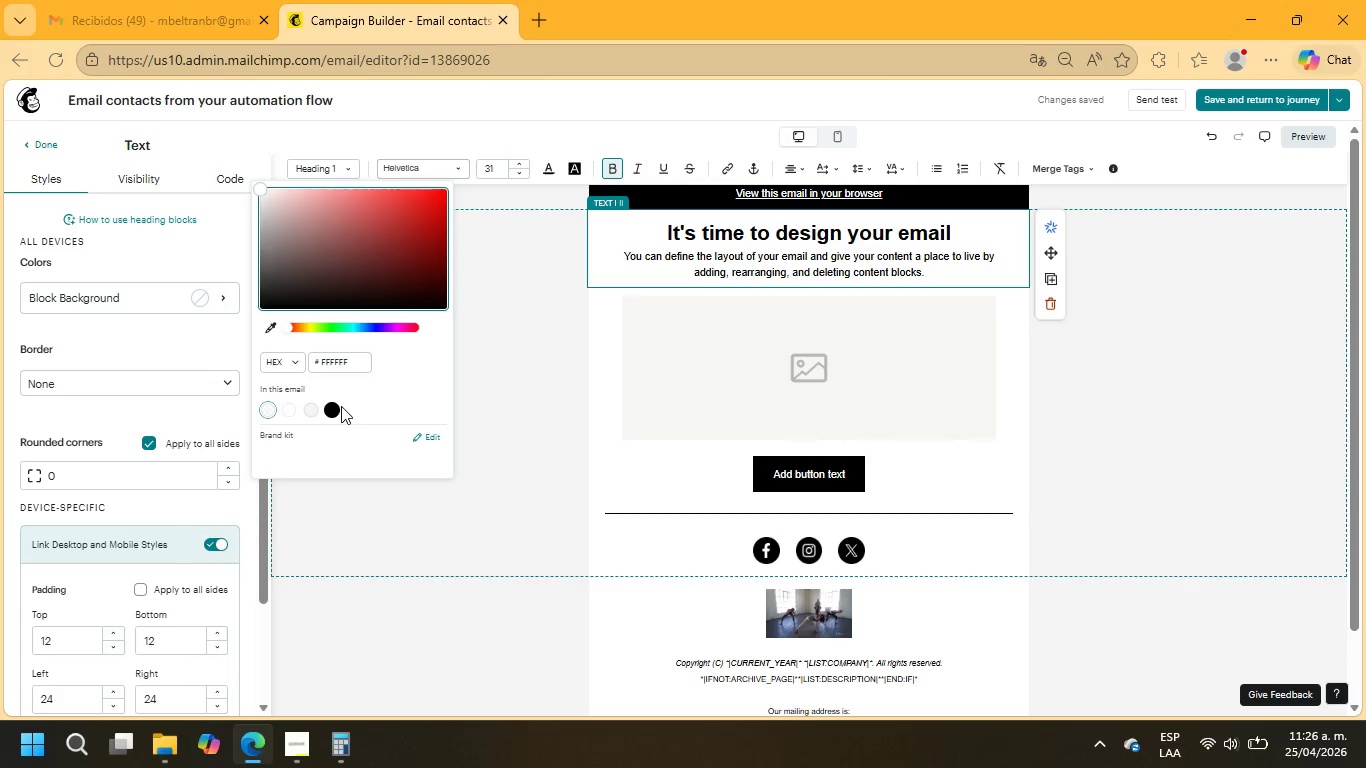 
double_click([337, 406])
 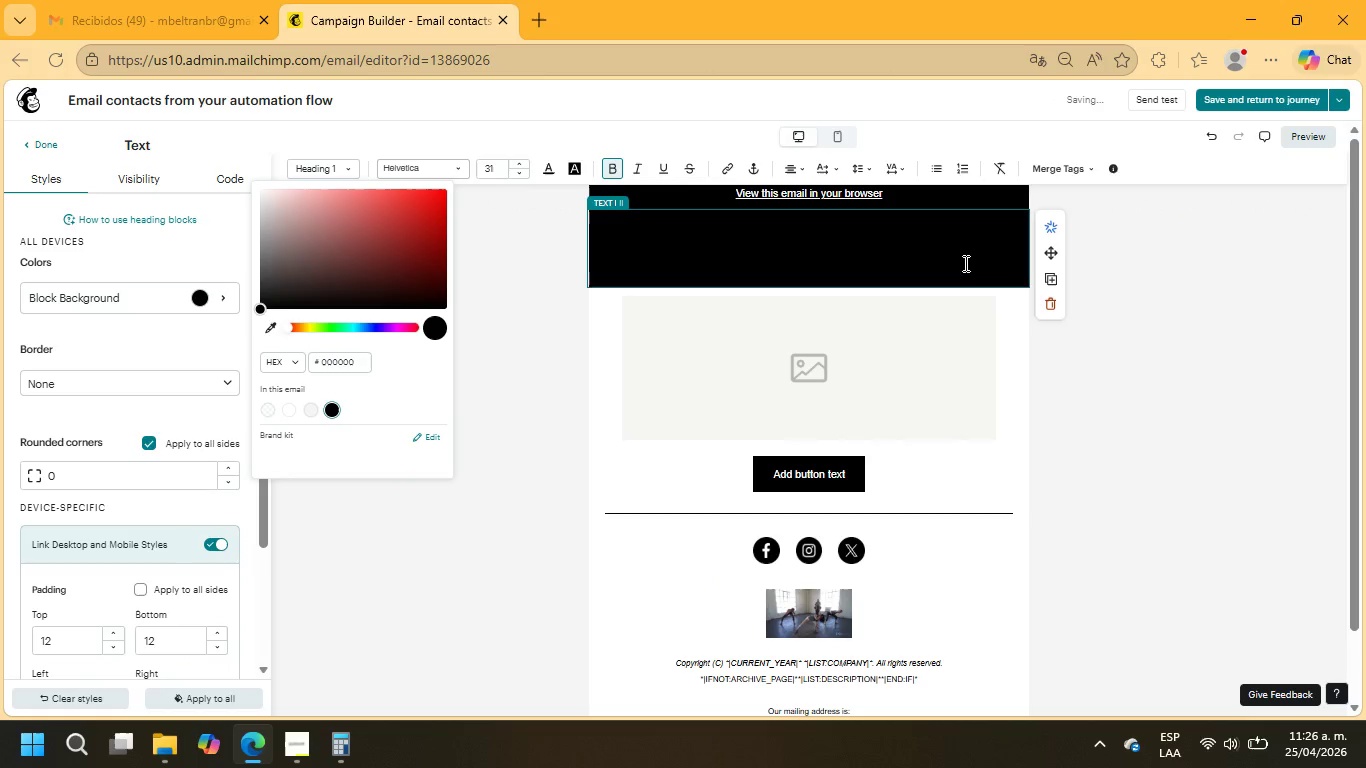 
left_click_drag(start_coordinate=[968, 270], to_coordinate=[621, 197])
 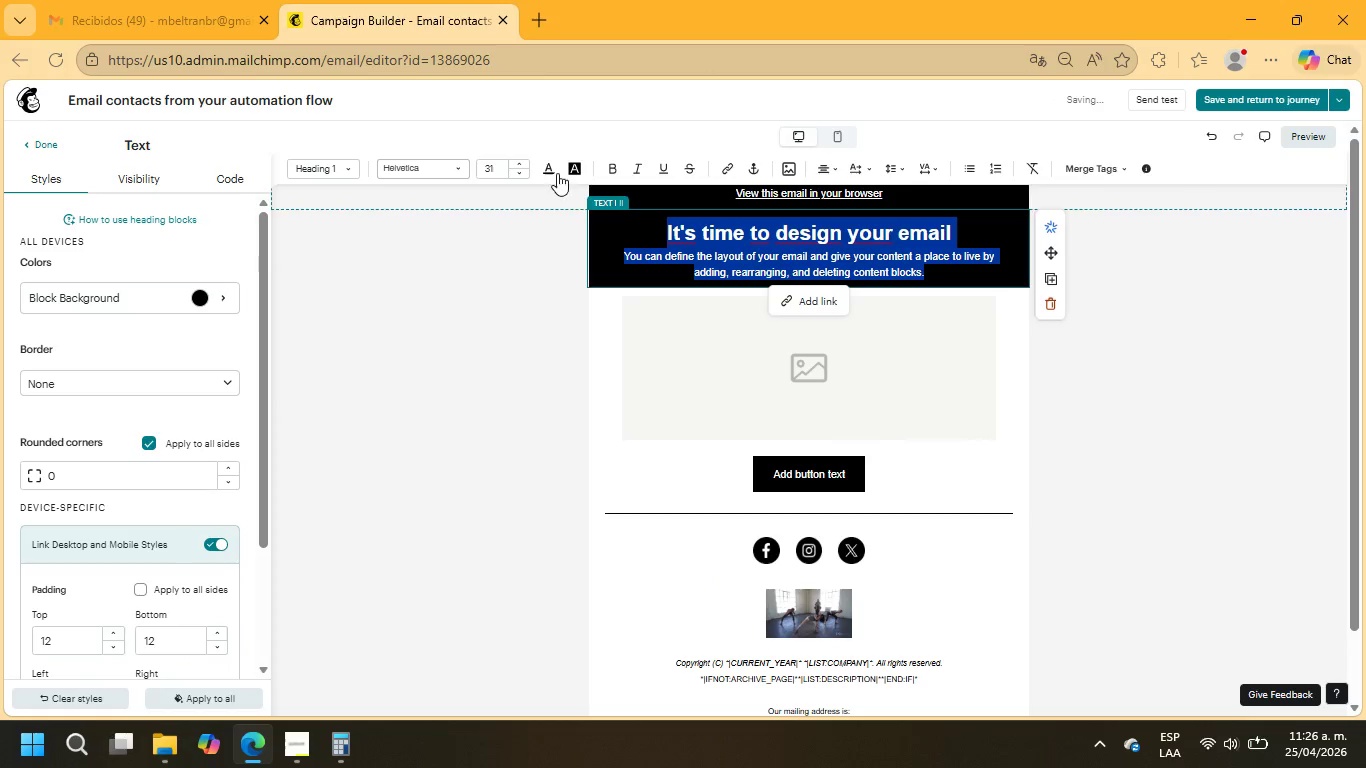 
left_click([557, 167])
 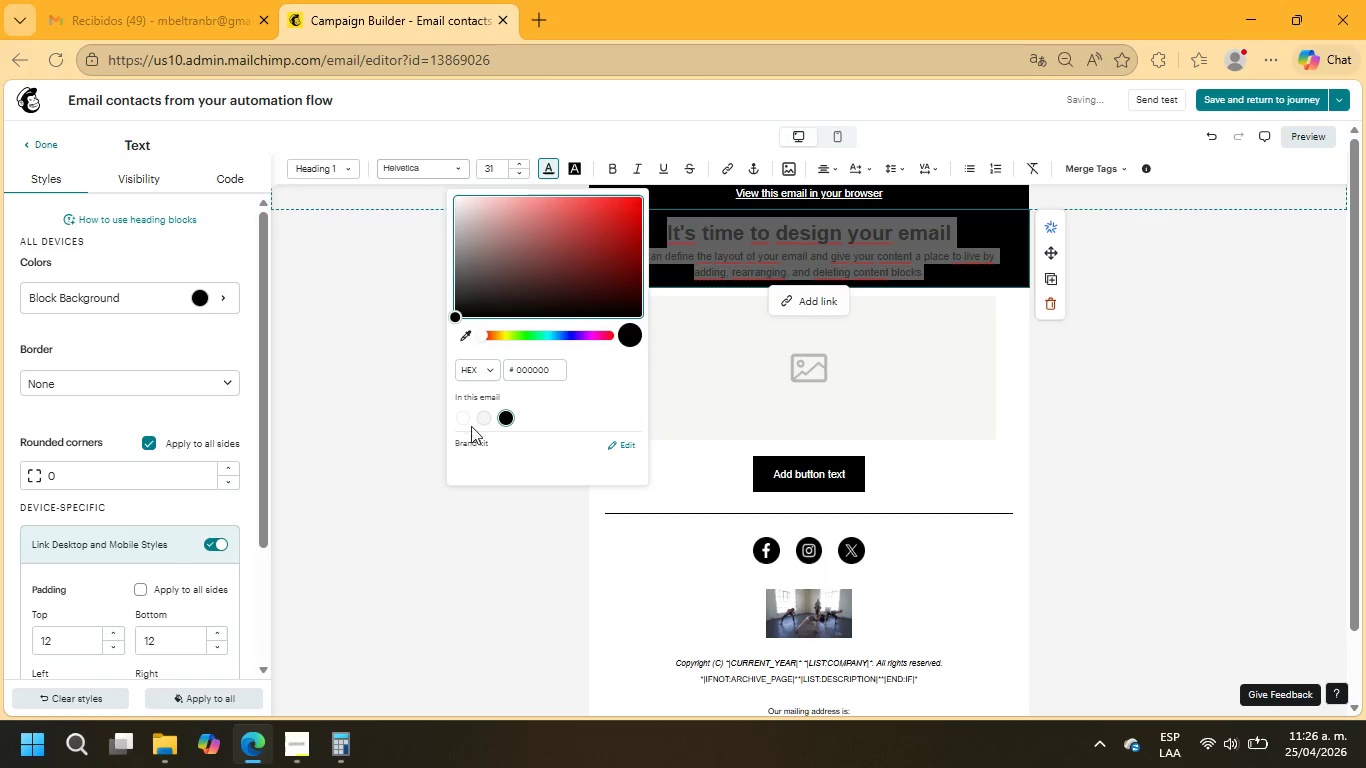 
left_click([465, 420])
 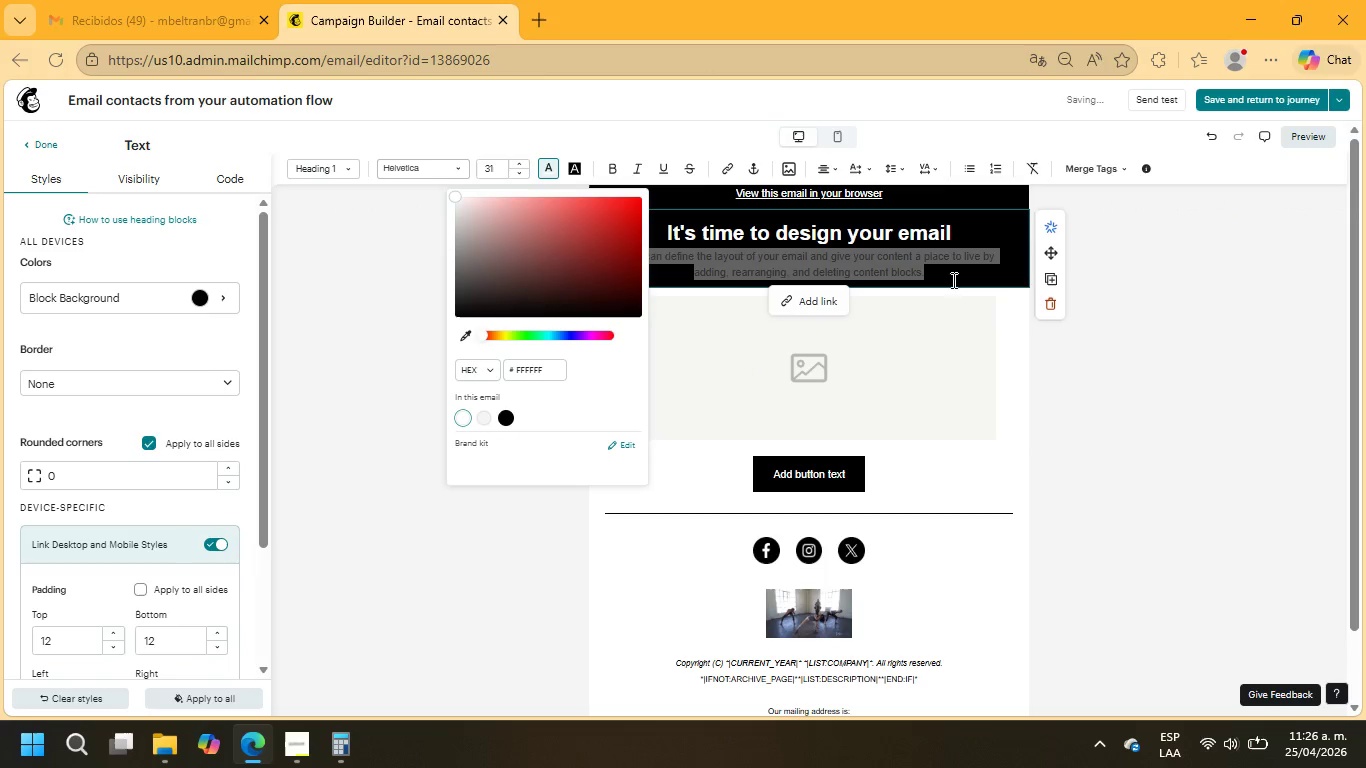 
left_click([1005, 380])
 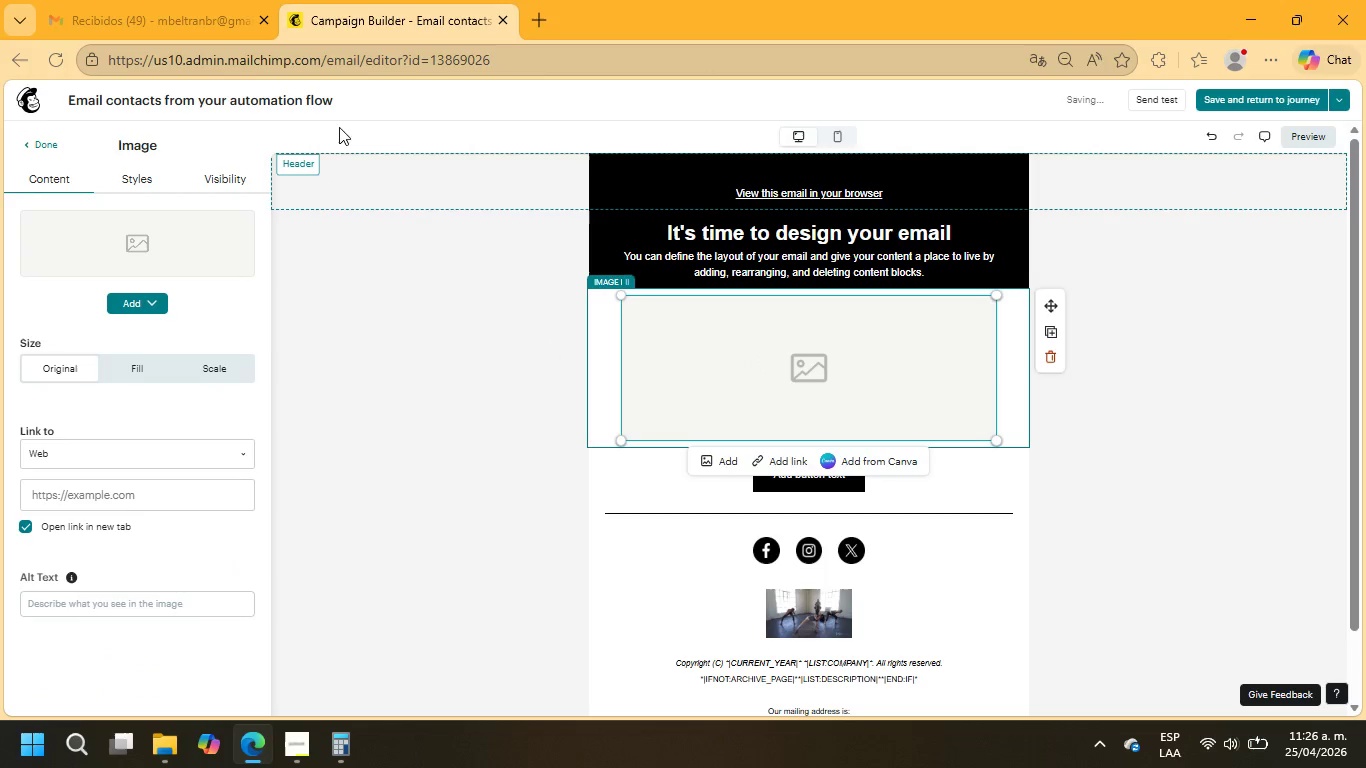 
left_click([25, 142])
 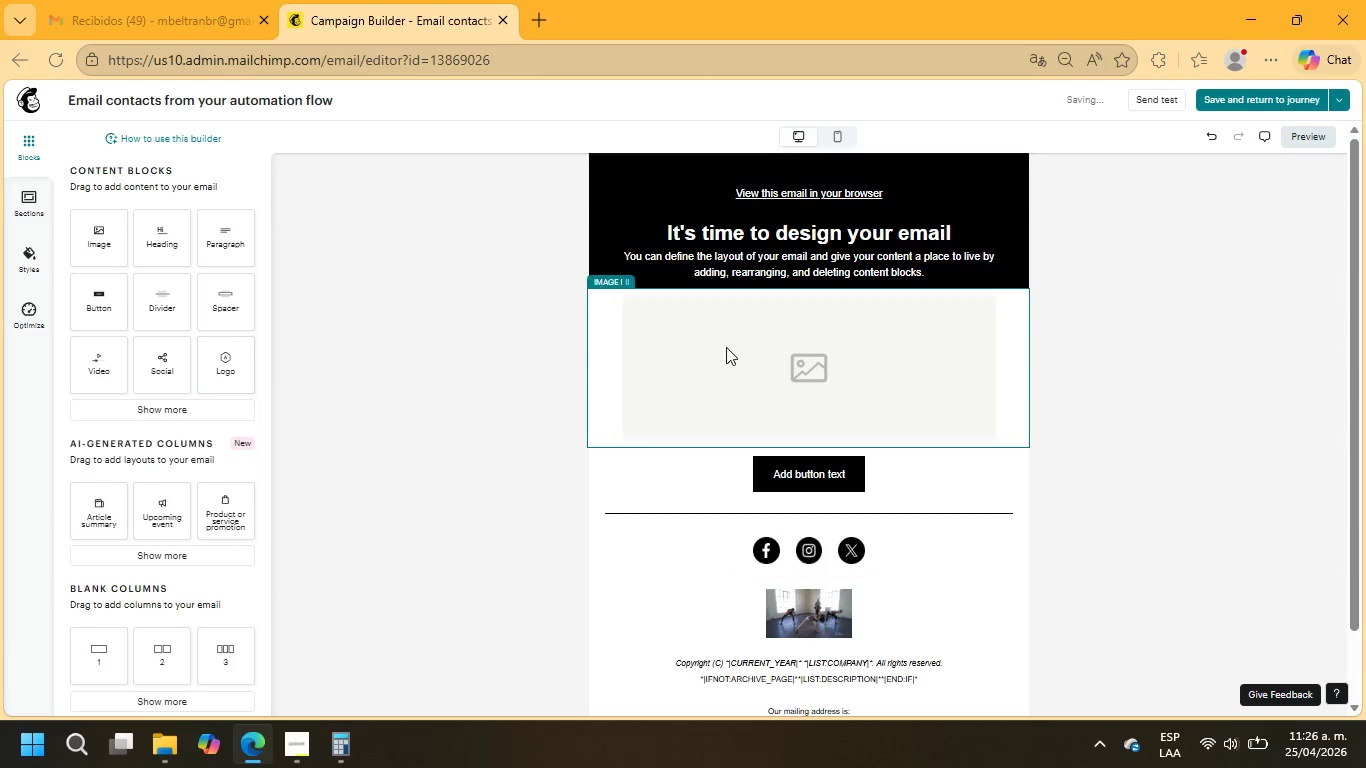 
left_click([602, 316])
 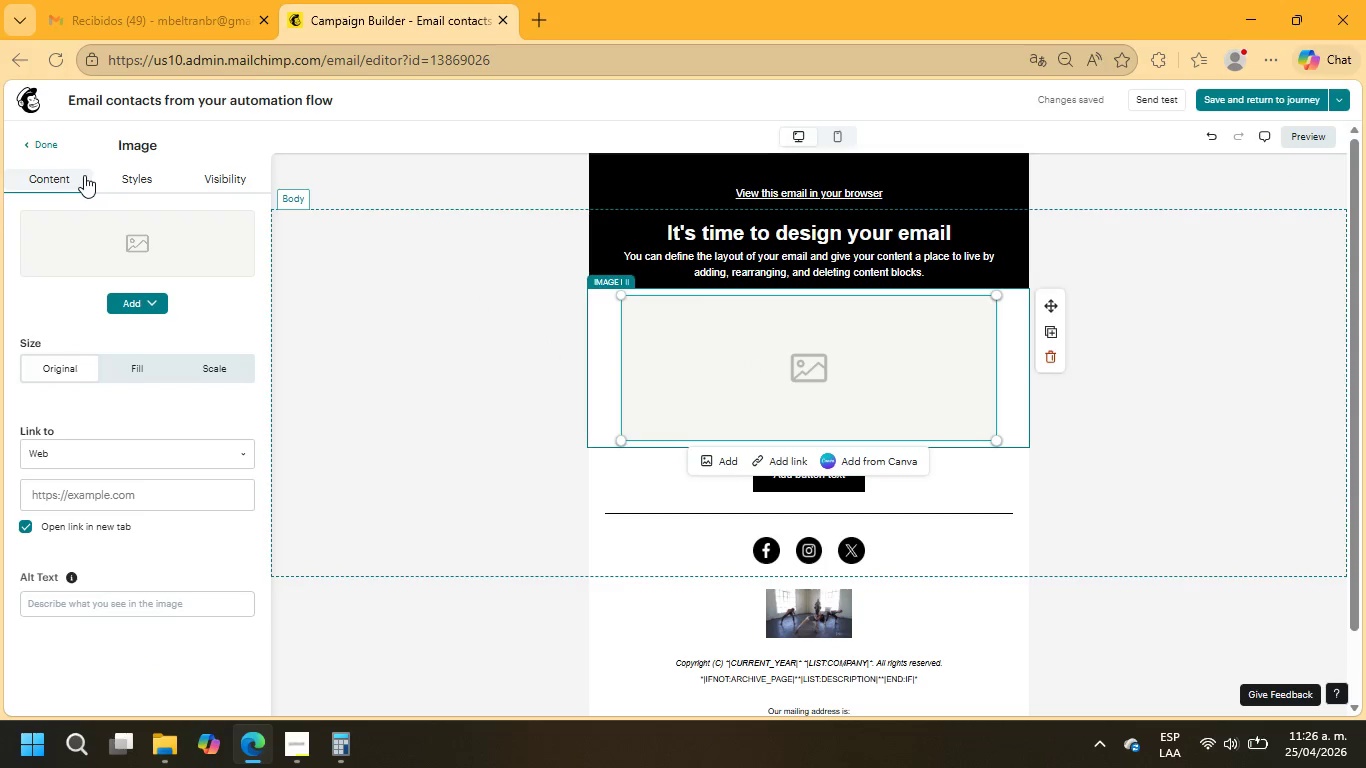 
left_click([128, 174])
 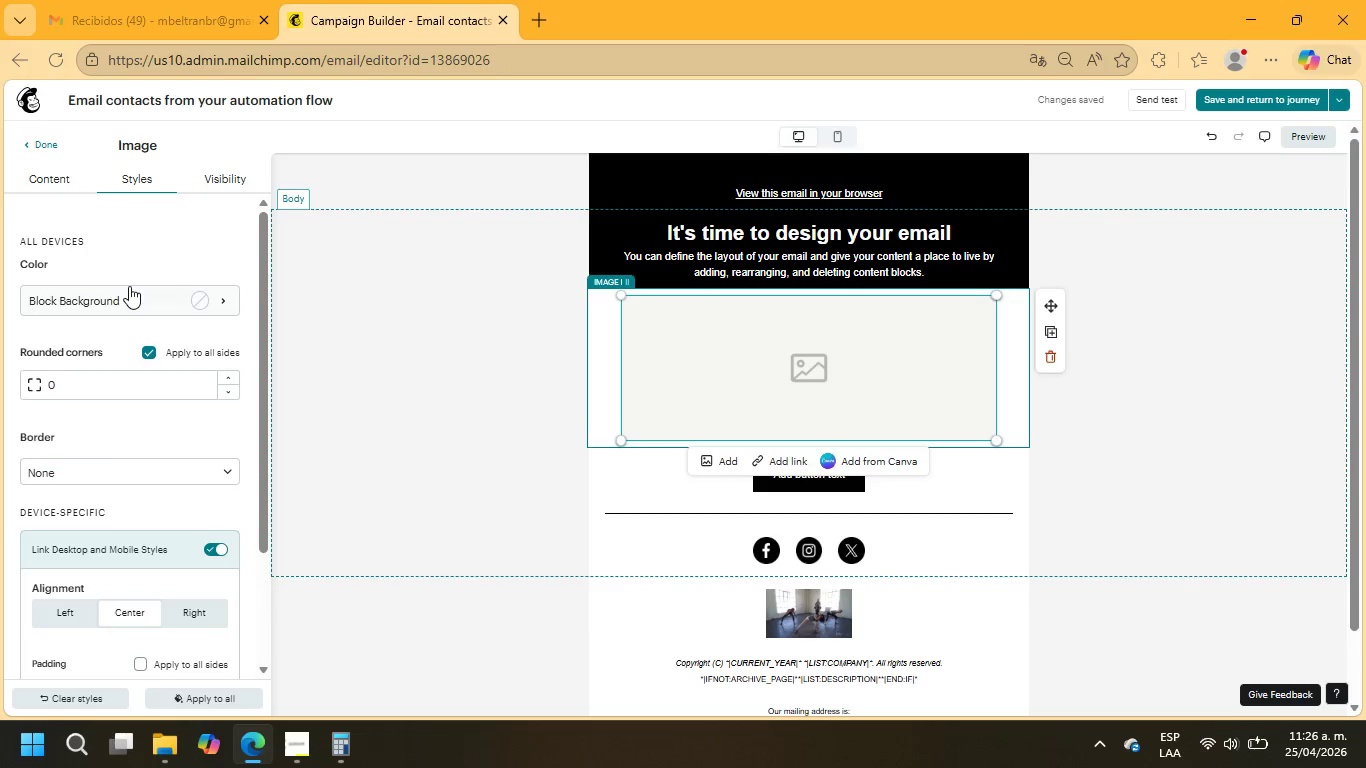 
left_click([129, 286])
 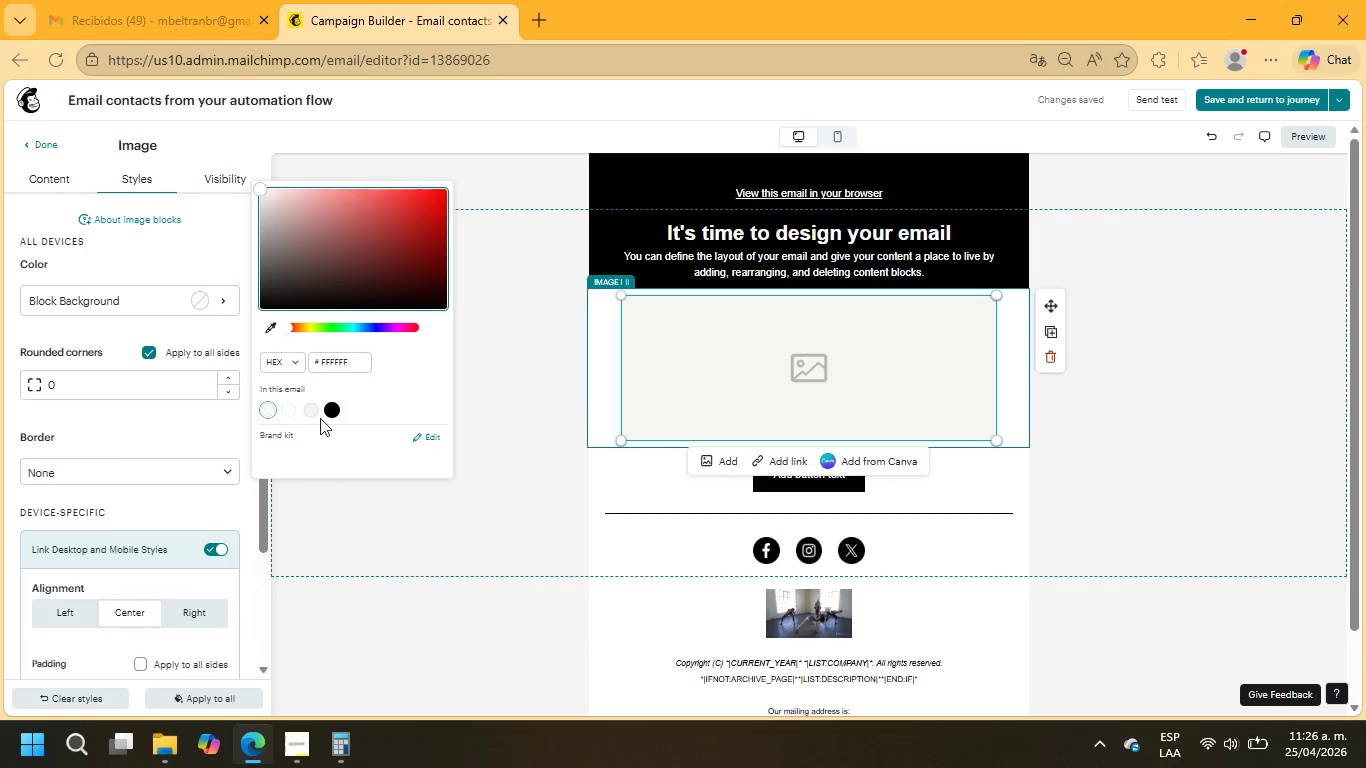 
left_click([324, 408])
 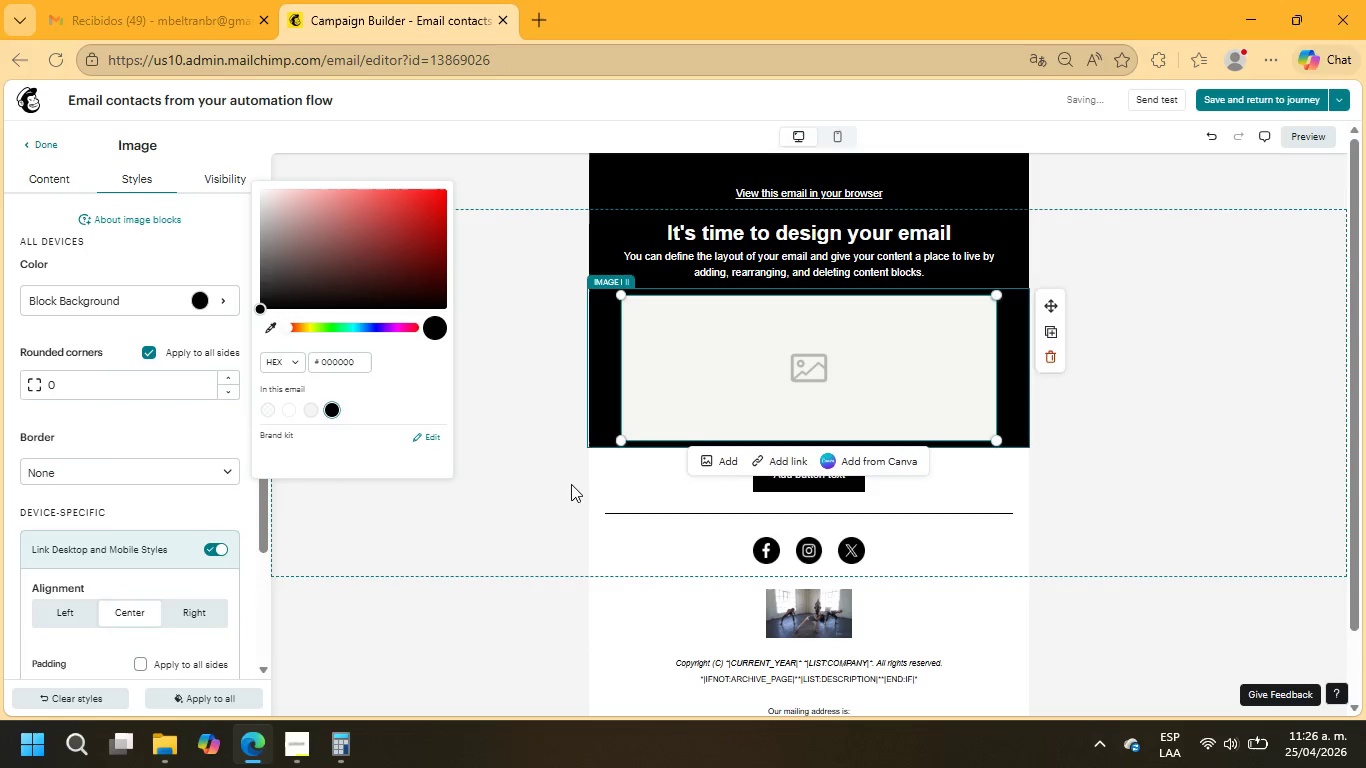 
left_click([602, 482])
 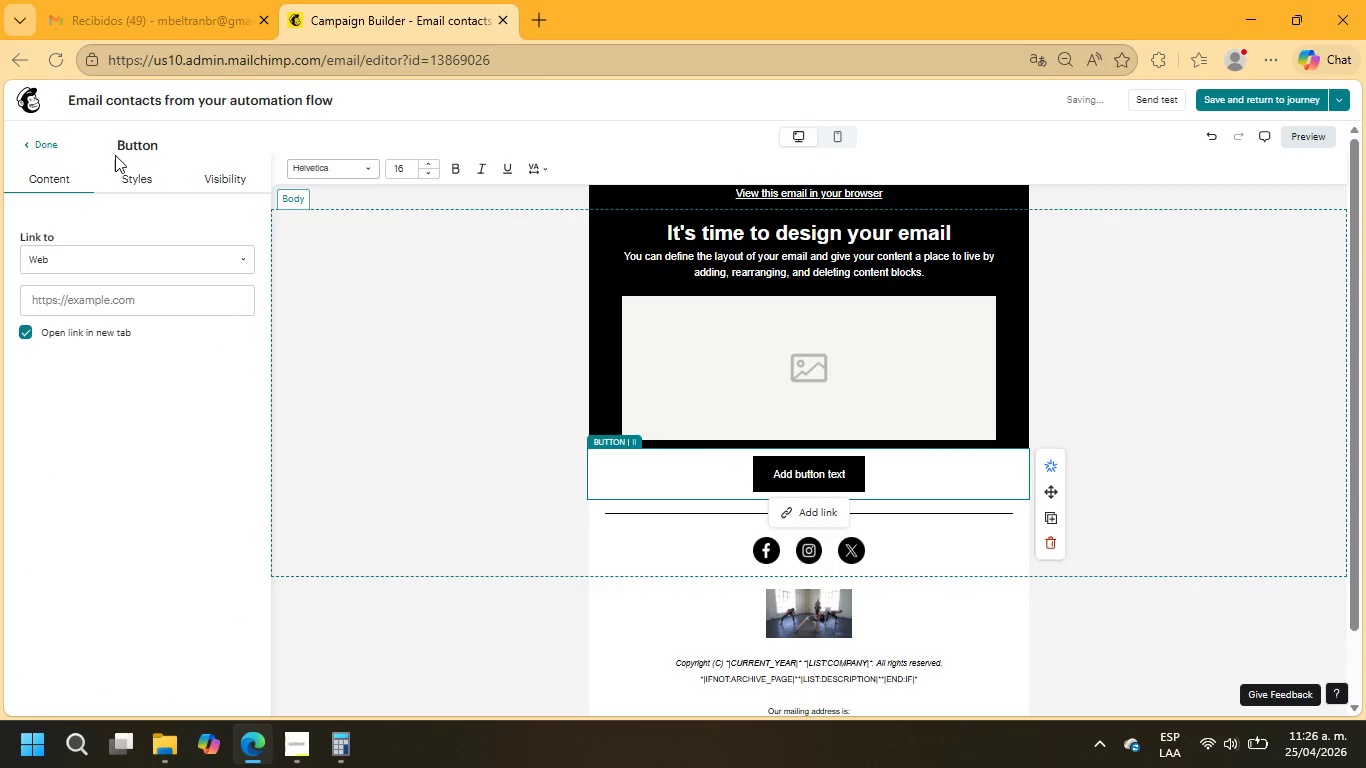 
left_click([136, 178])
 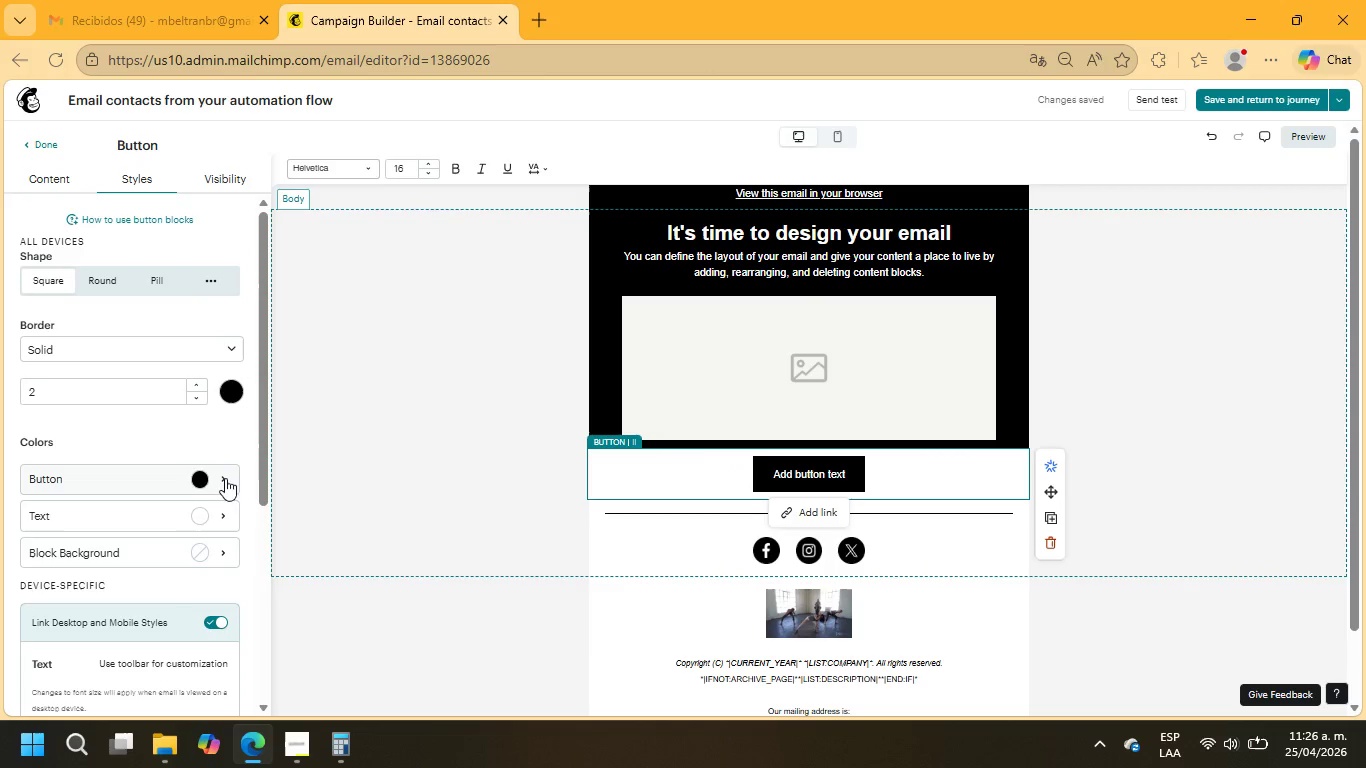 
left_click([225, 558])
 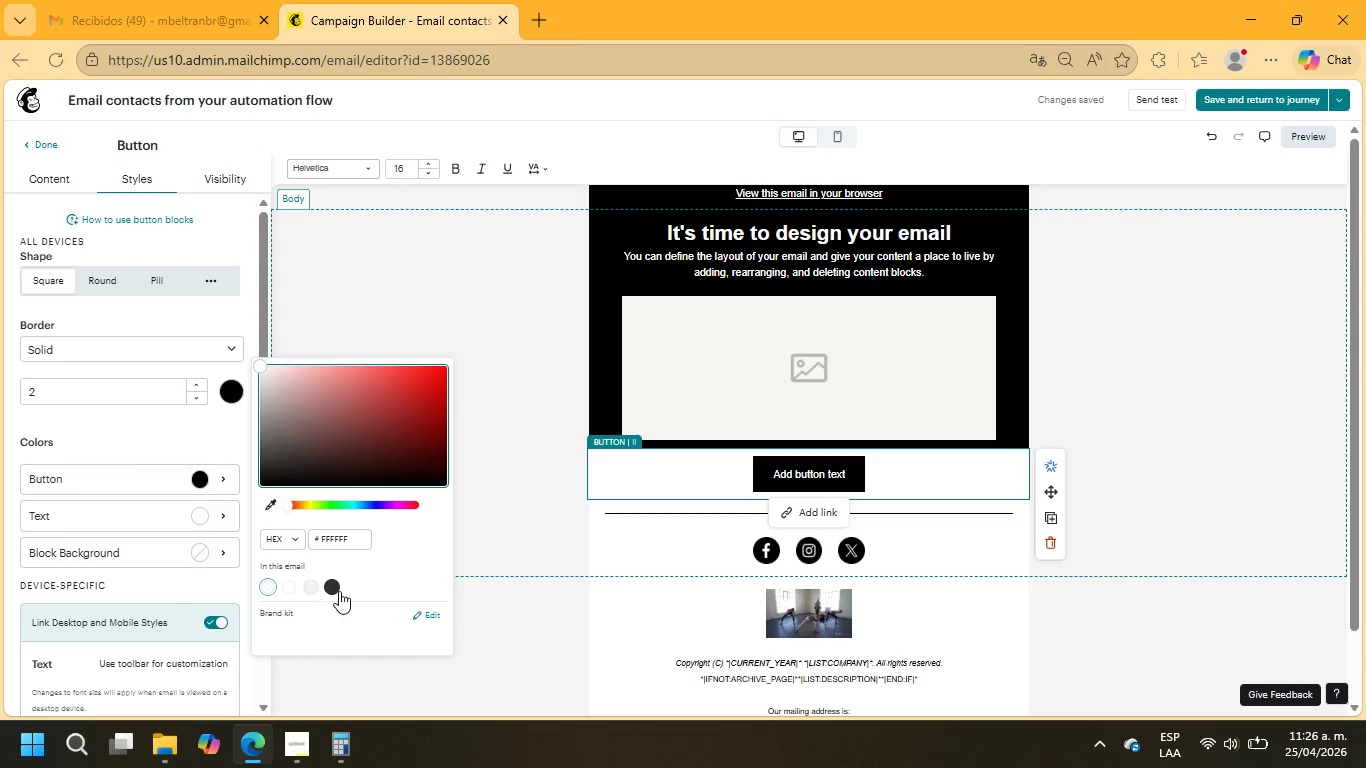 
left_click([333, 590])
 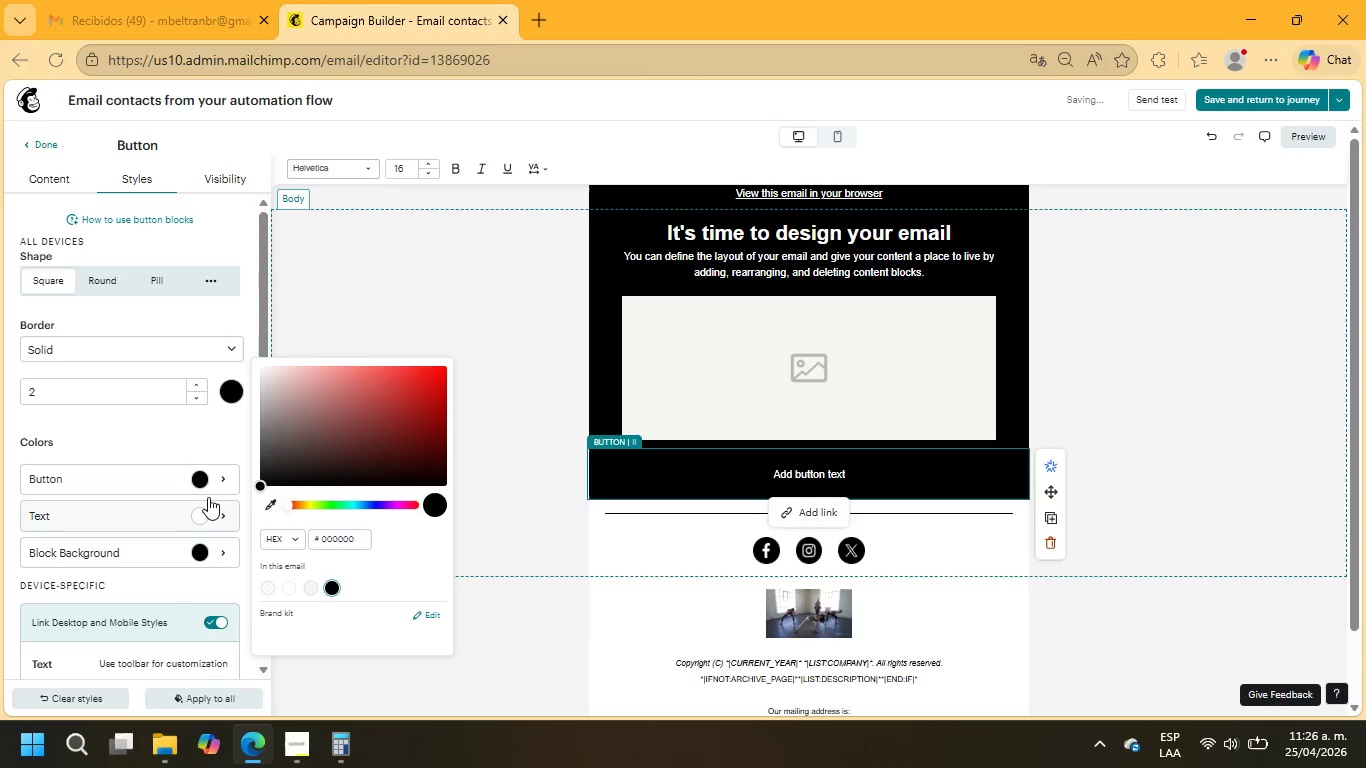 
left_click([208, 482])
 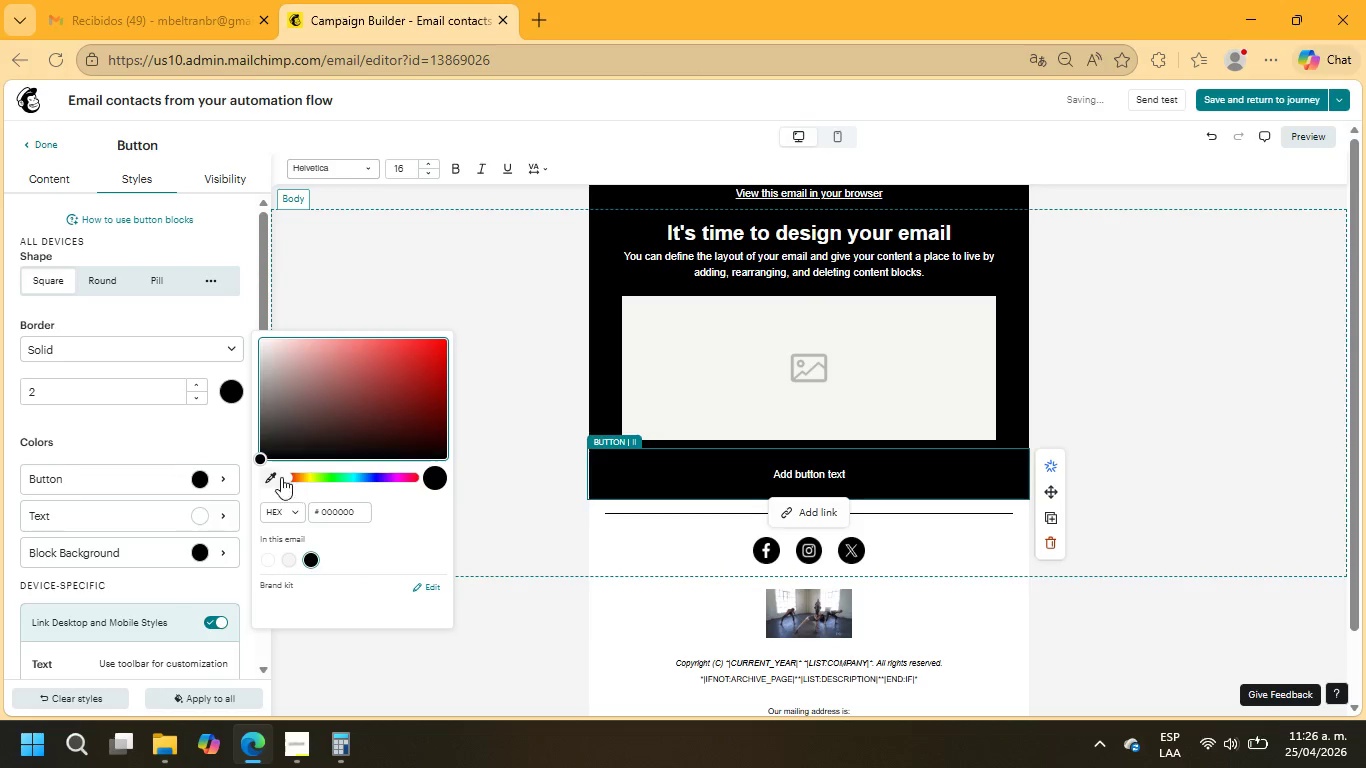 
left_click_drag(start_coordinate=[288, 475], to_coordinate=[357, 486])
 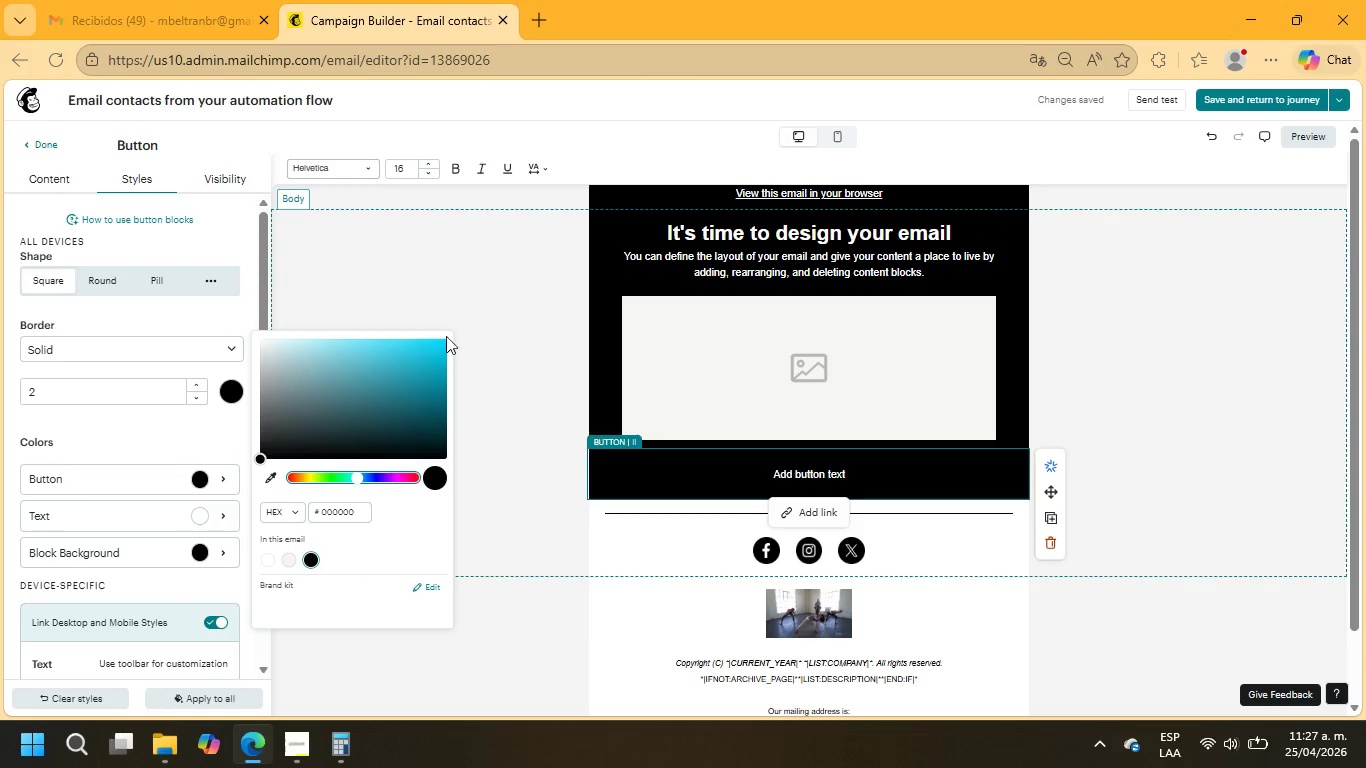 
scroll: coordinate [357, 486], scroll_direction: up, amount: 1.0
 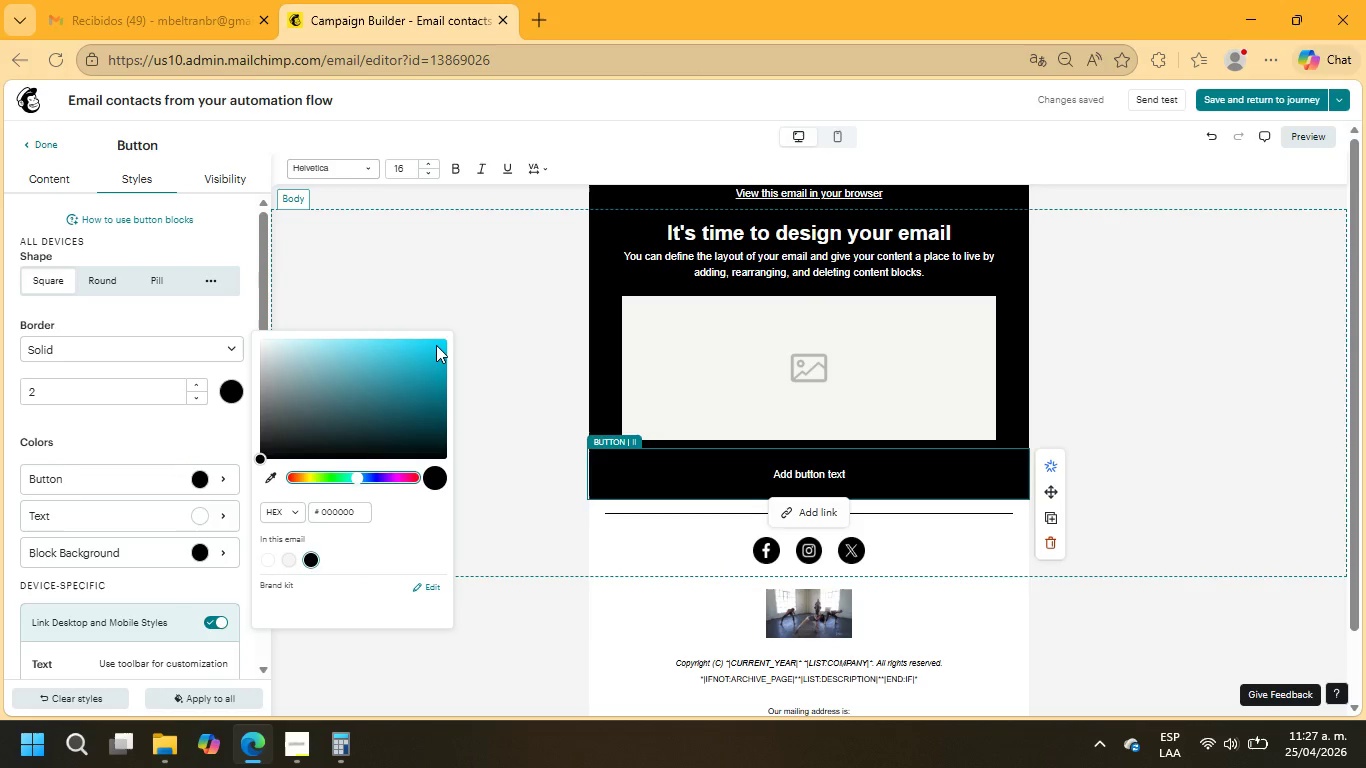 
left_click([440, 344])
 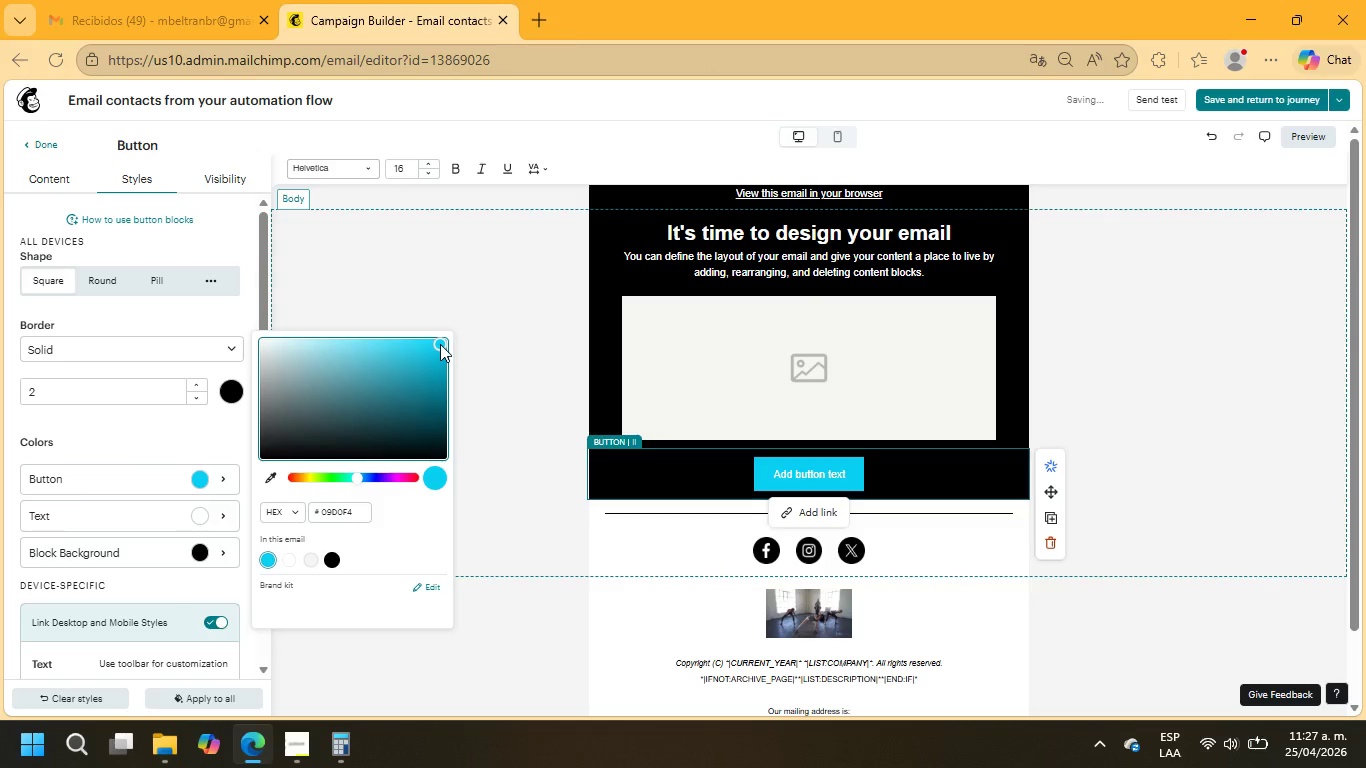 
left_click_drag(start_coordinate=[441, 342], to_coordinate=[449, 342])
 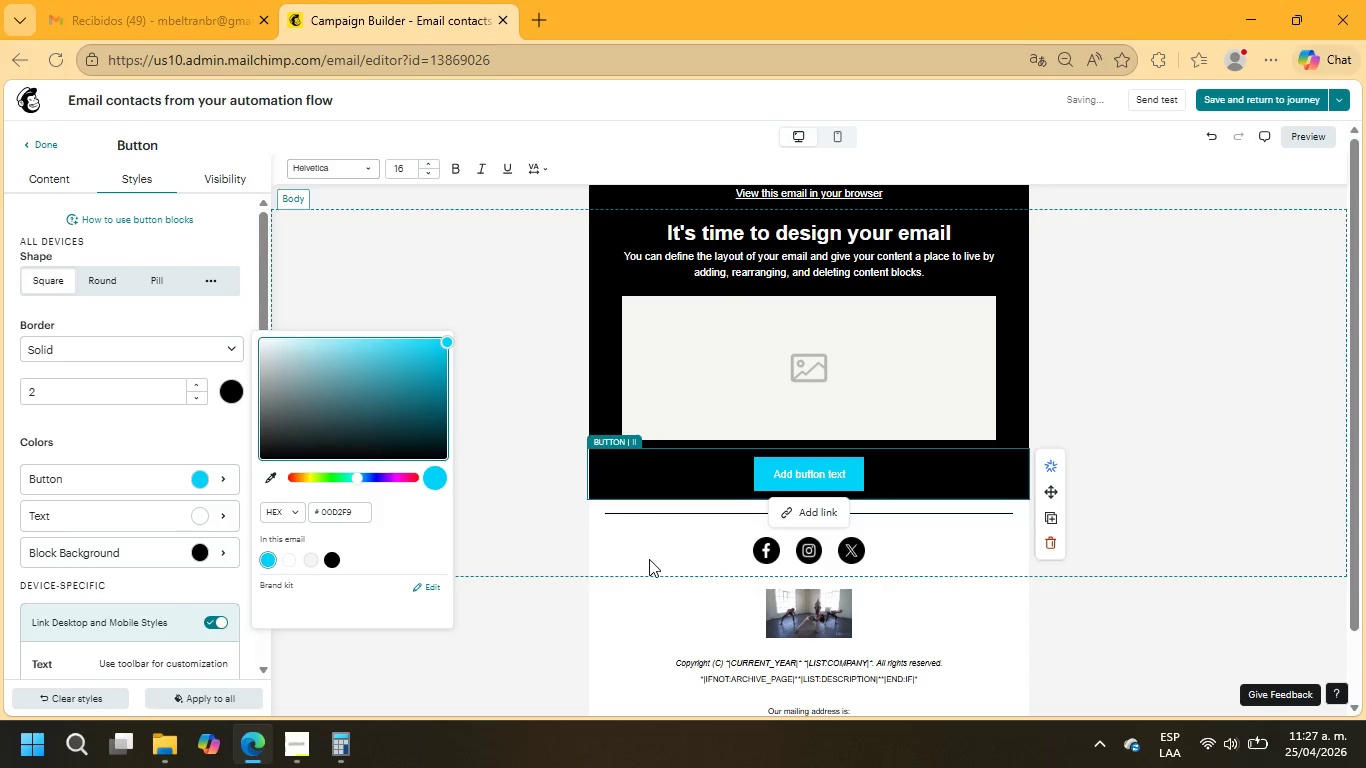 
left_click([636, 536])
 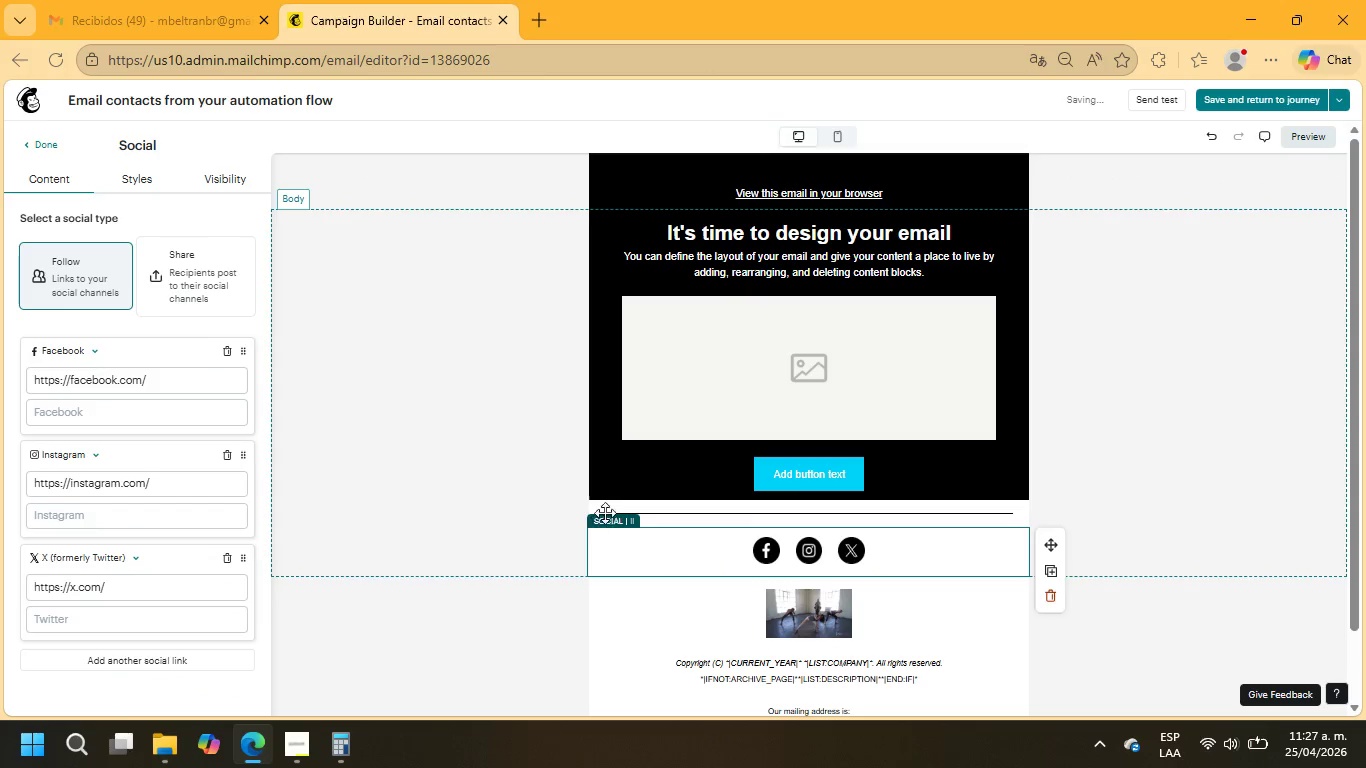 
left_click([594, 510])
 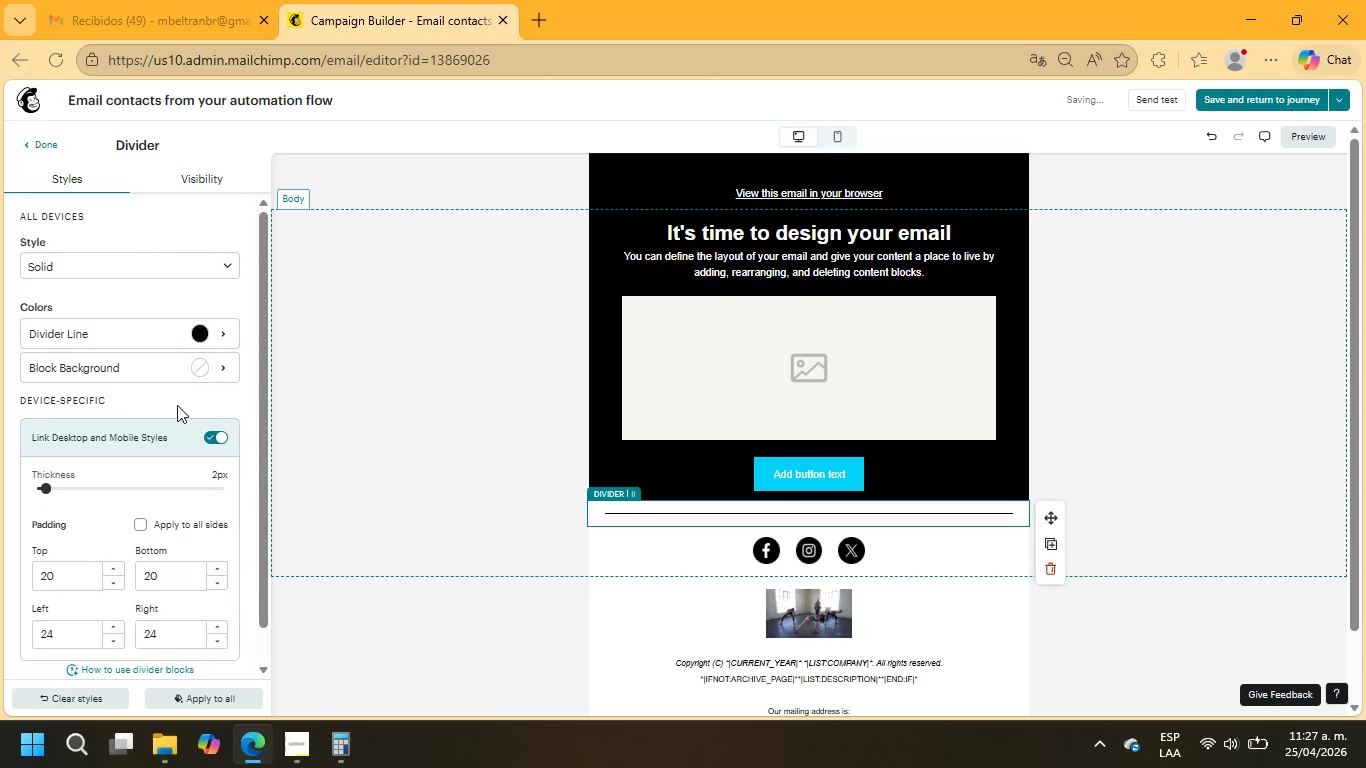 
left_click([220, 372])
 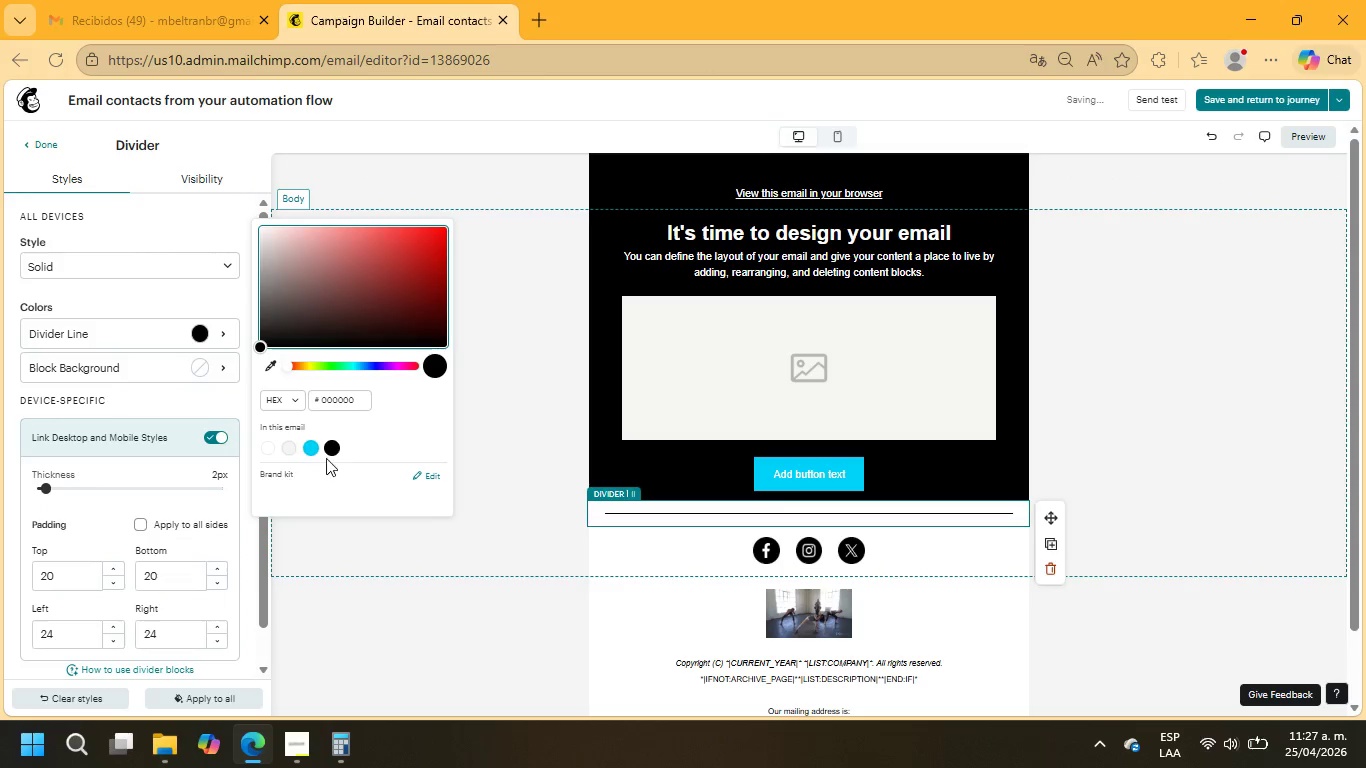 
left_click([334, 447])
 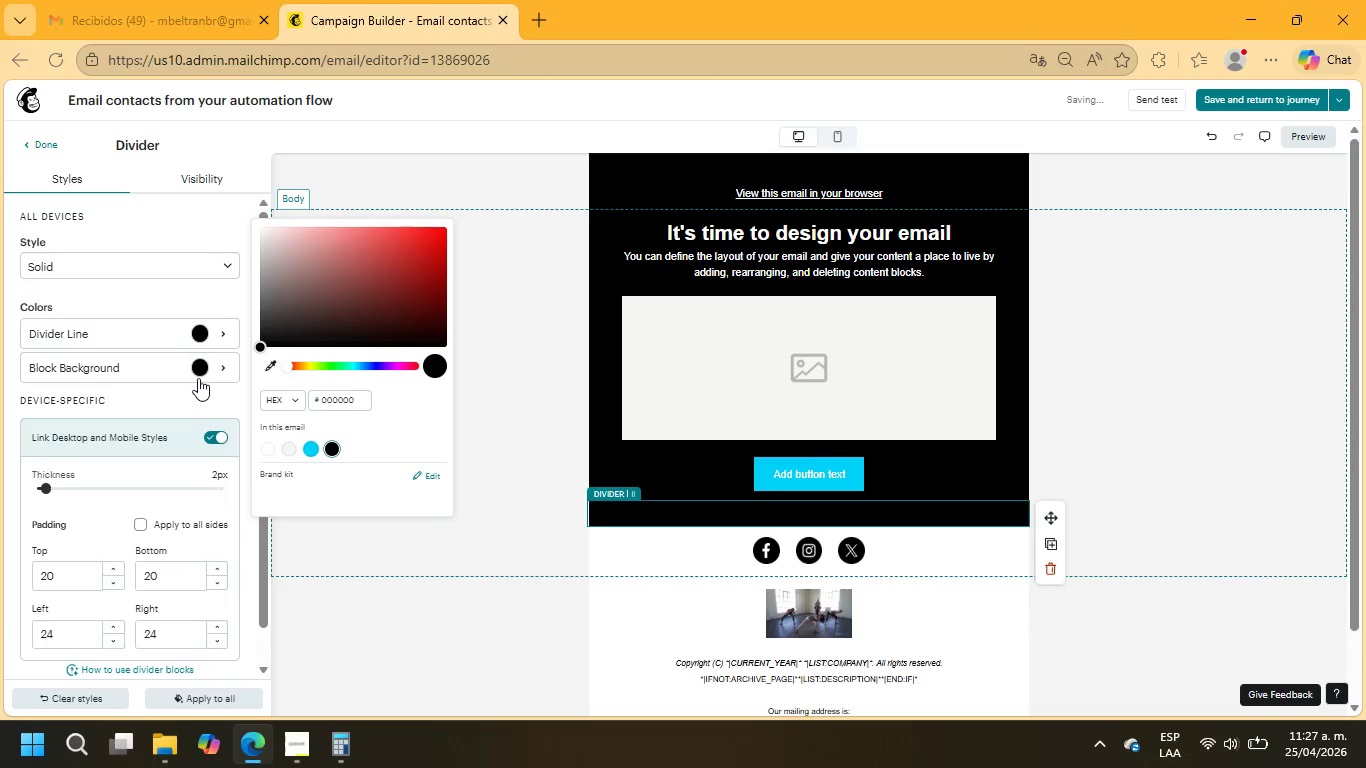 
left_click([225, 335])
 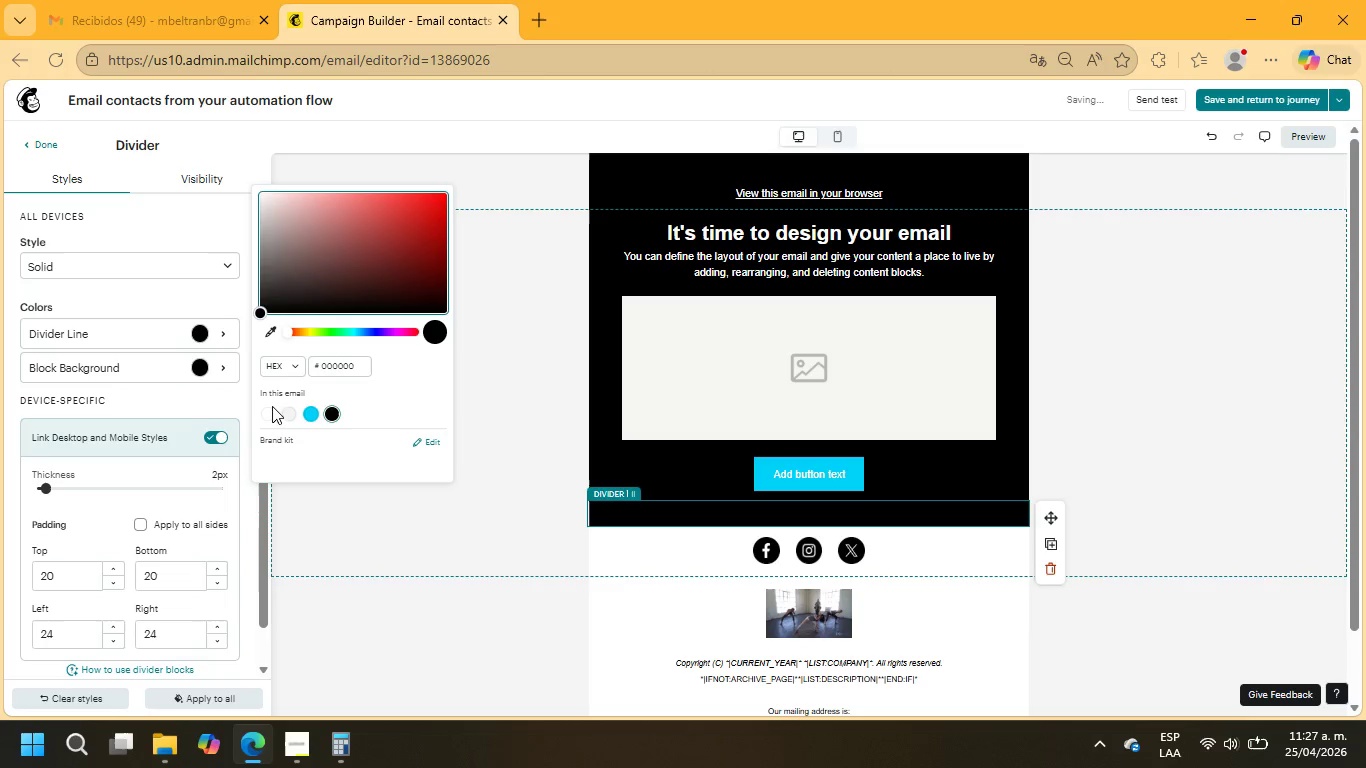 
left_click([271, 415])
 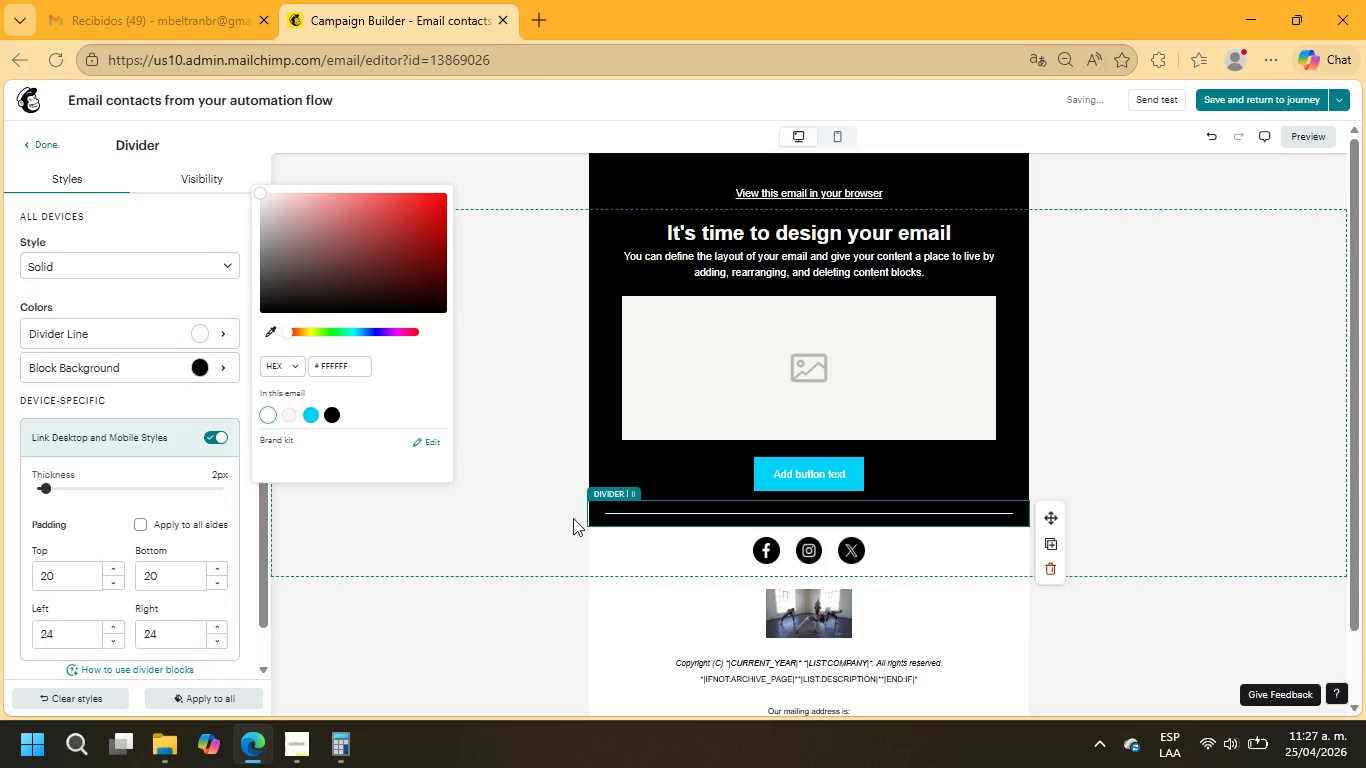 
left_click([605, 544])
 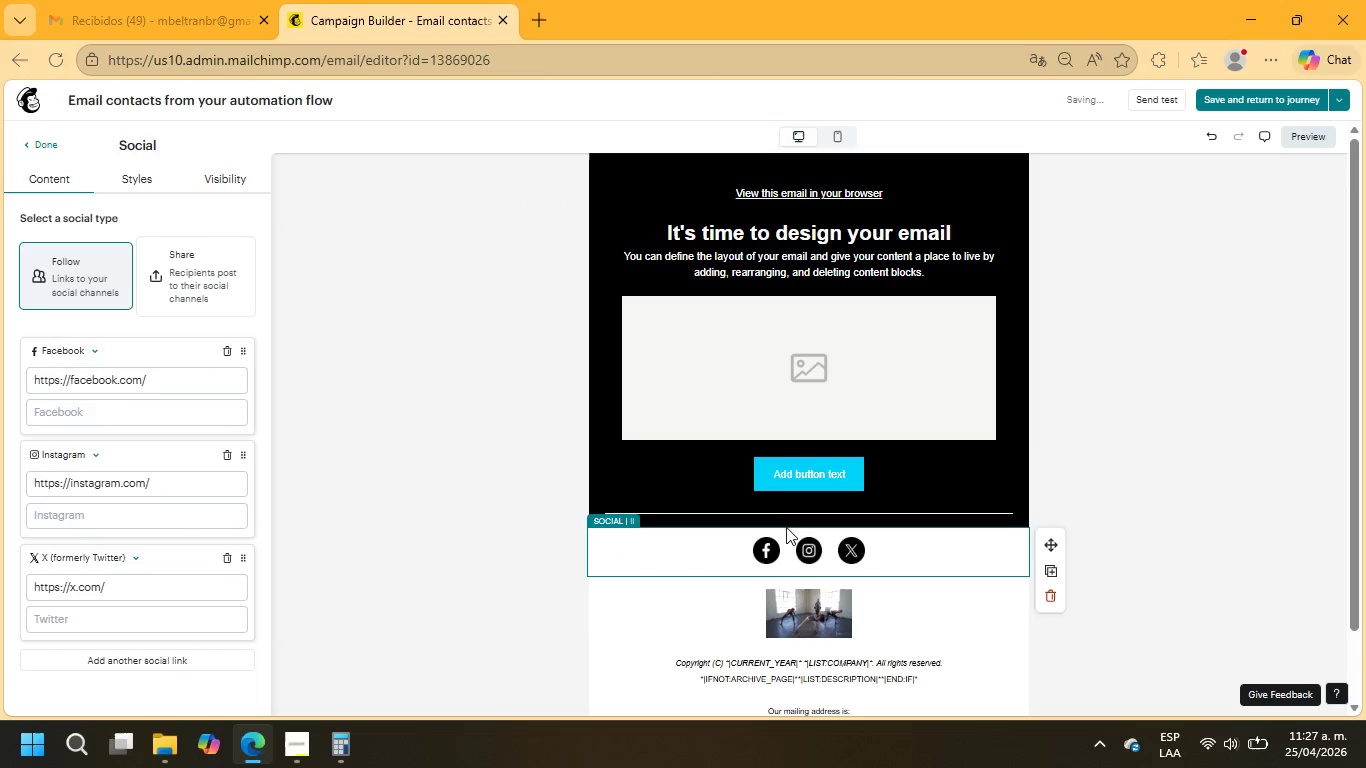 
left_click([138, 172])
 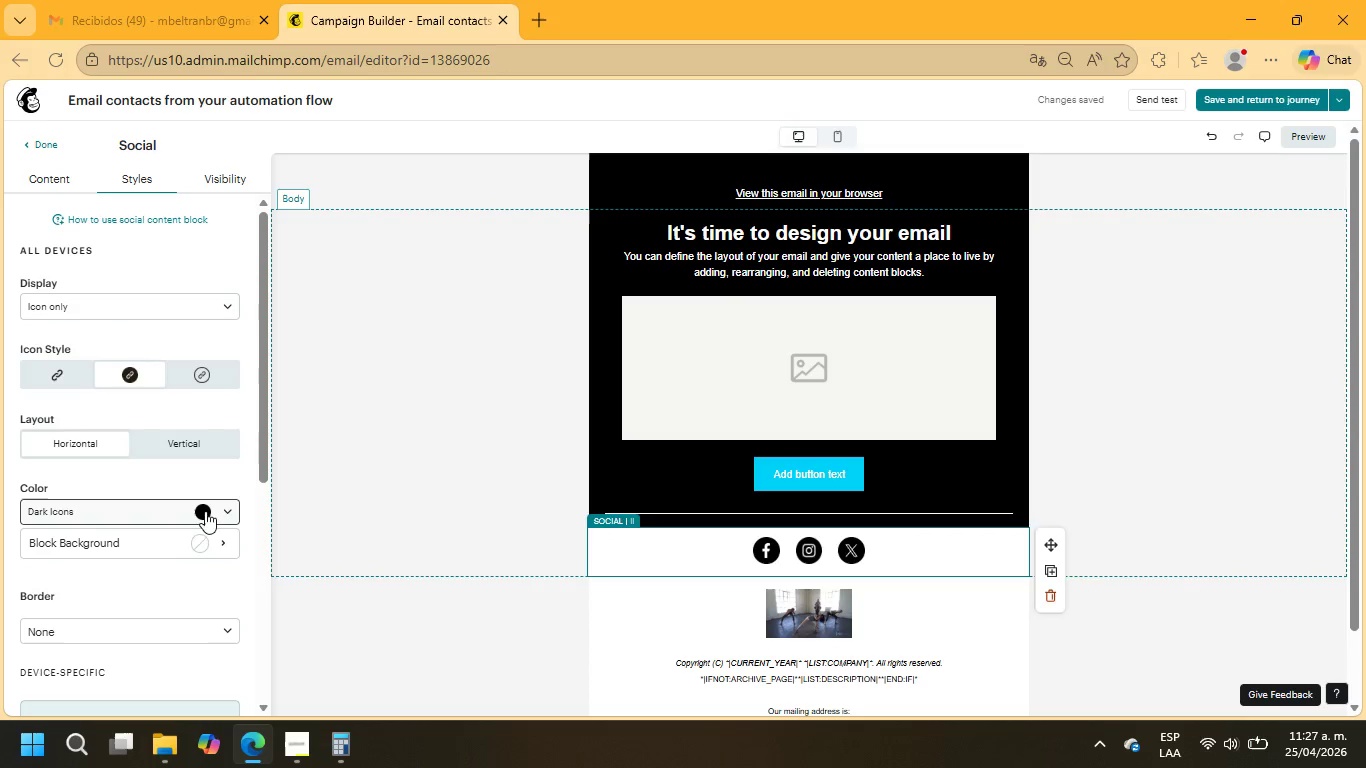 
left_click([205, 541])
 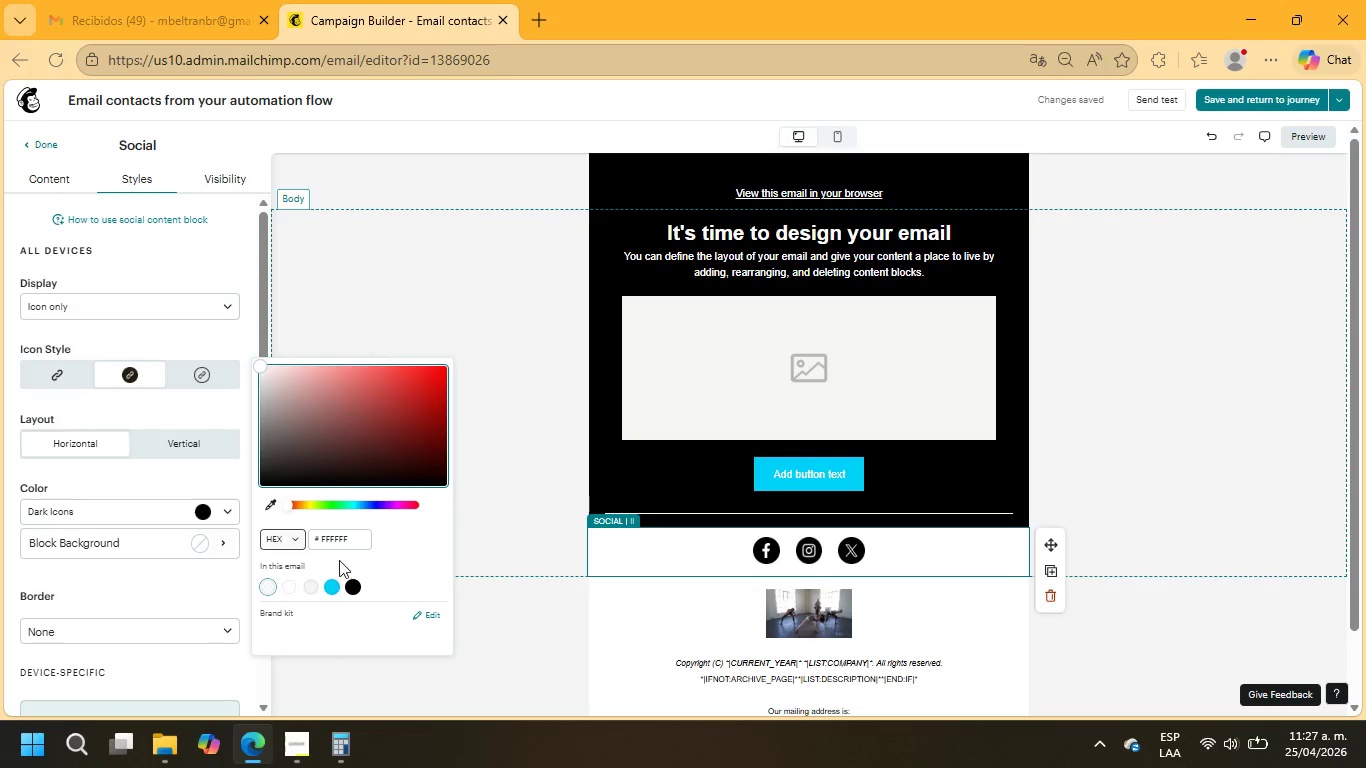 
left_click([351, 587])
 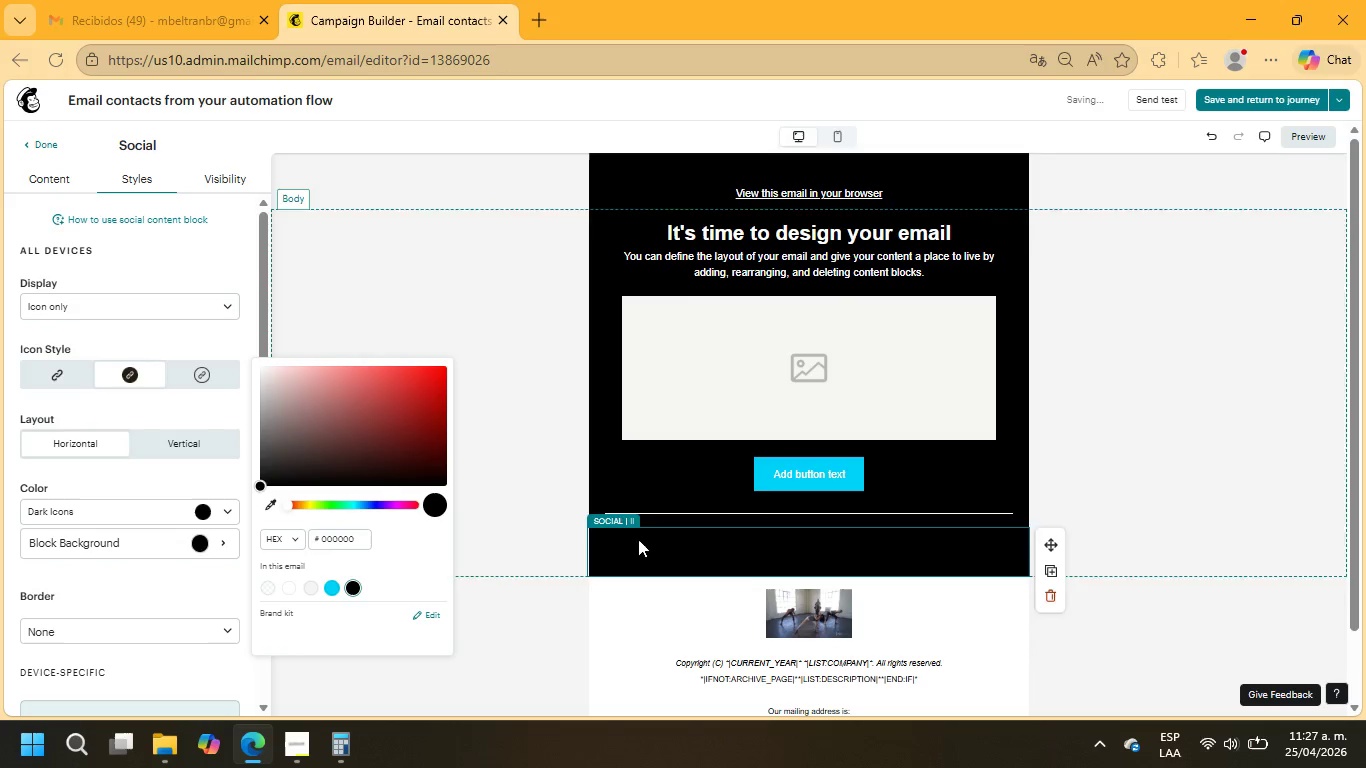 
scroll: coordinate [640, 536], scroll_direction: down, amount: 2.0
 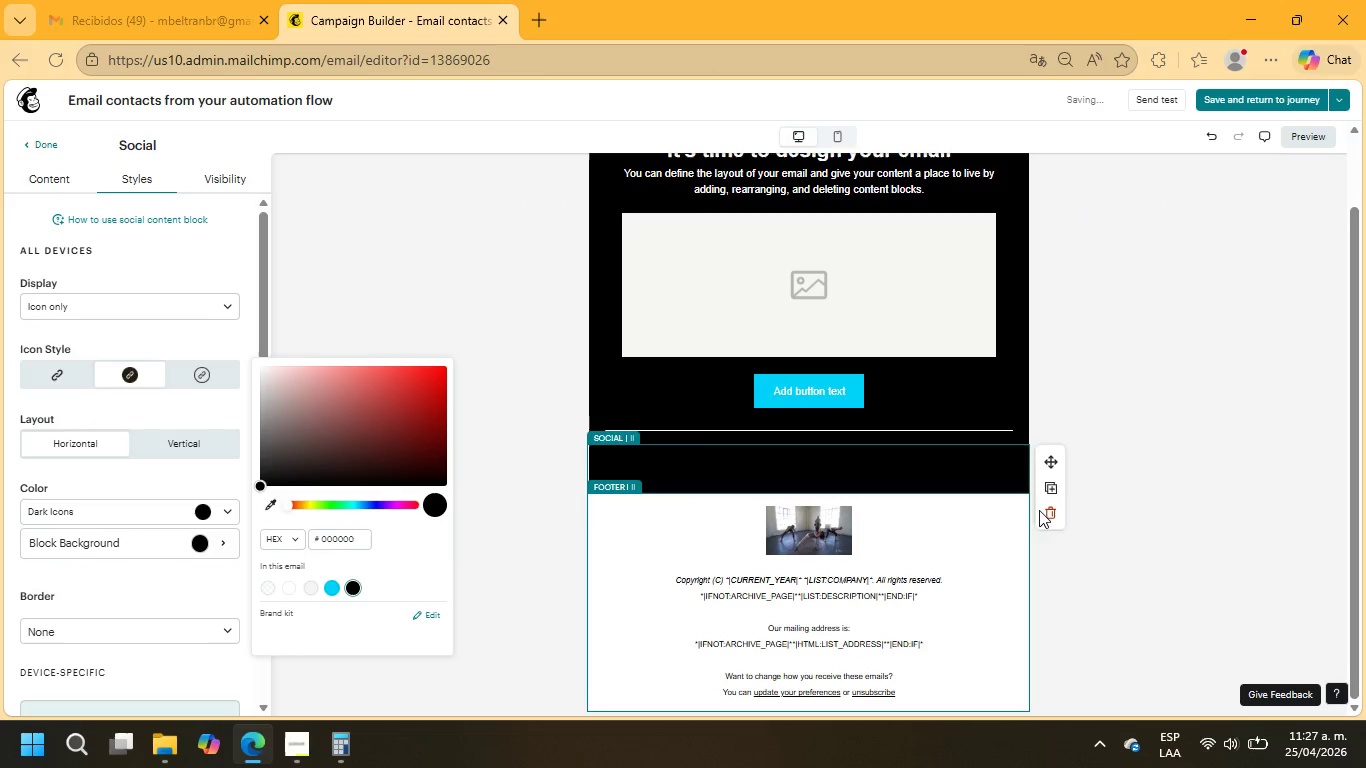 
left_click([1049, 509])
 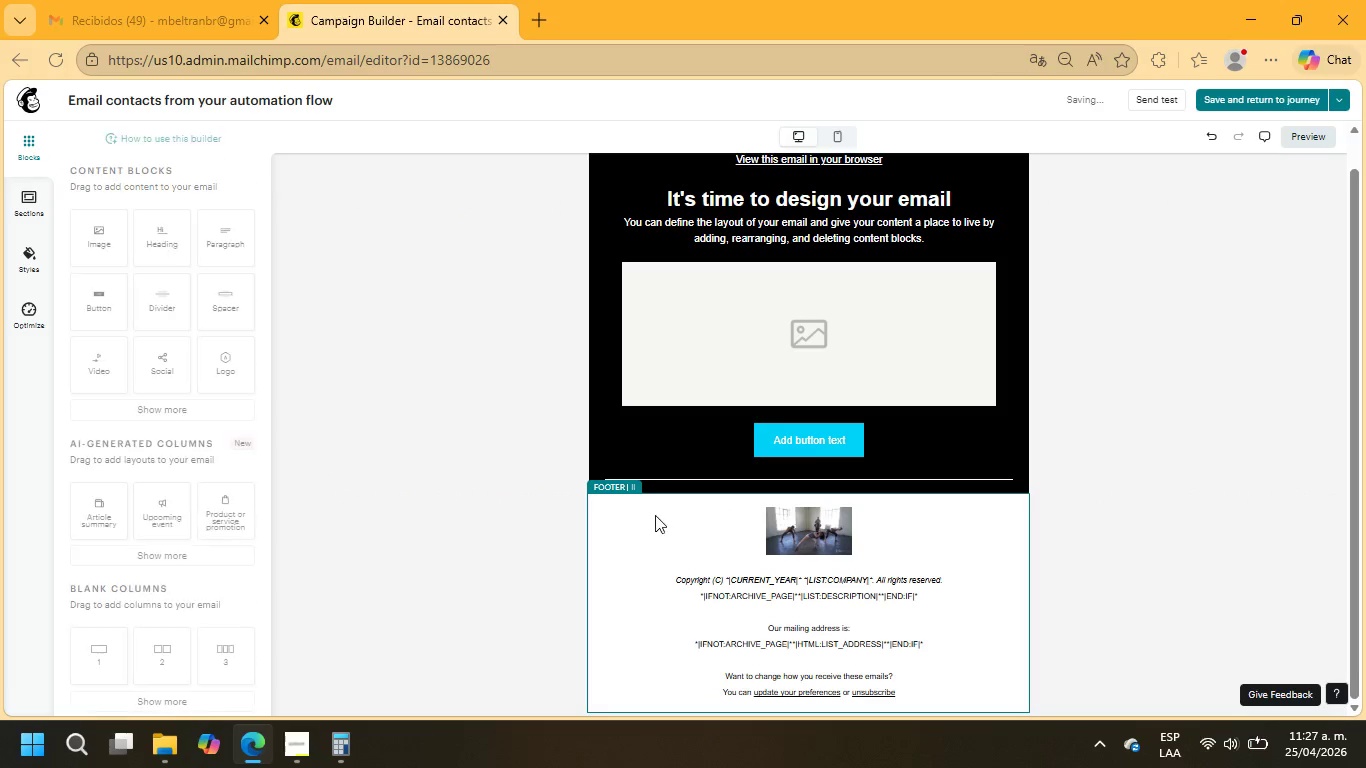 
left_click([646, 520])
 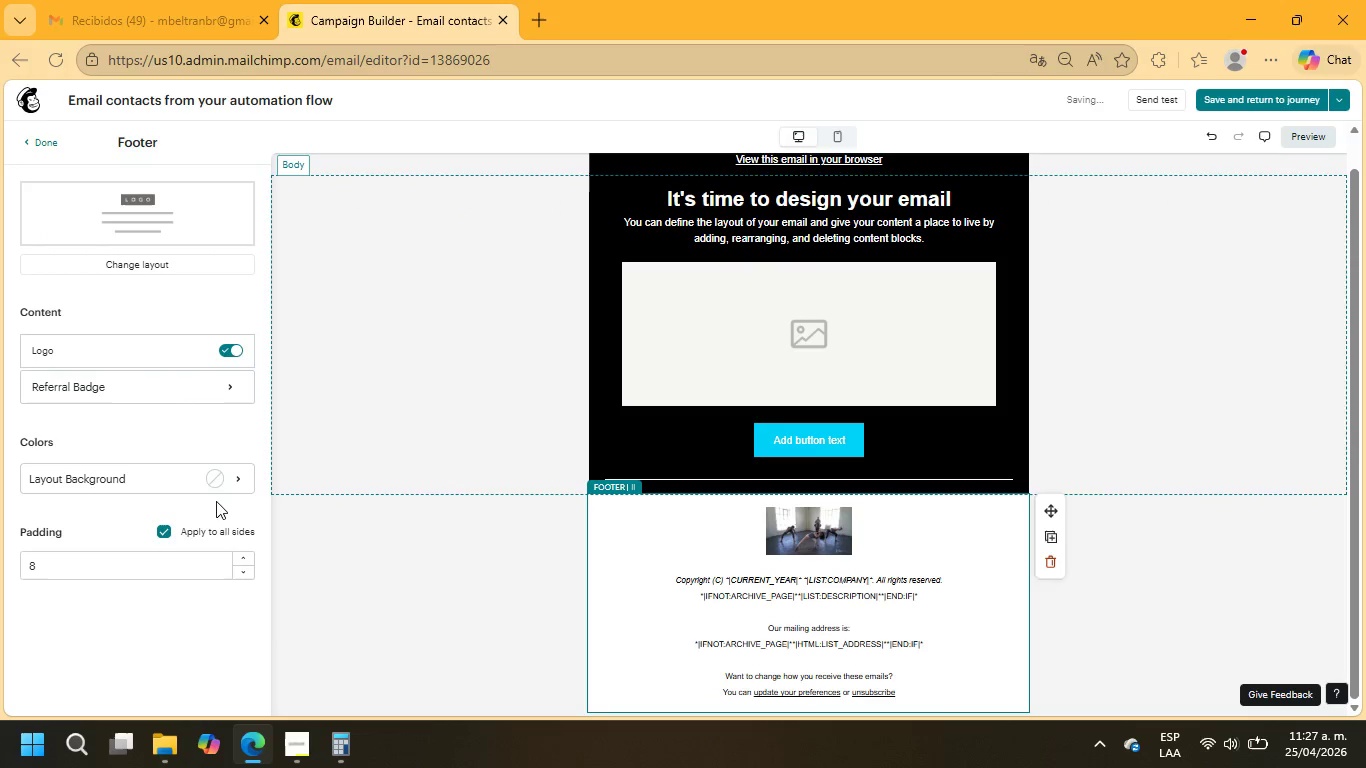 
left_click([160, 480])
 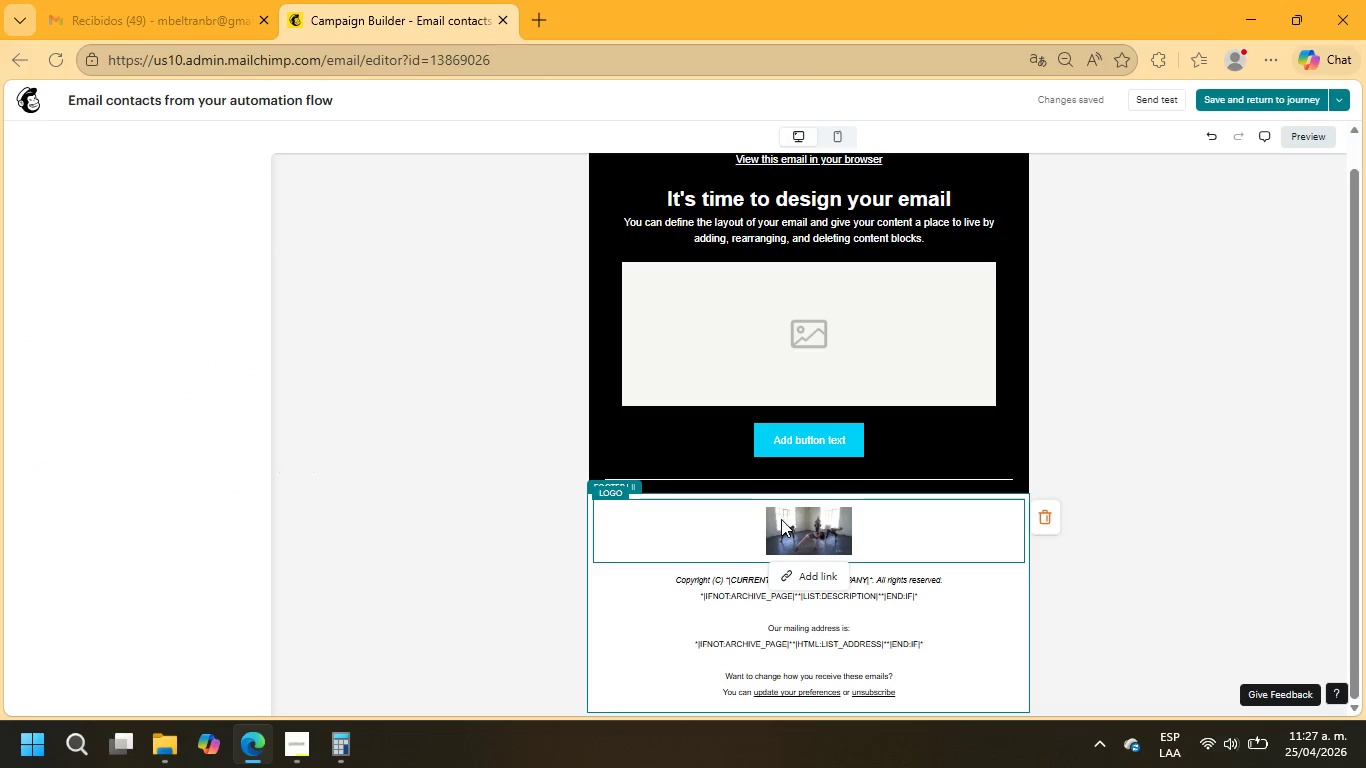 
left_click([1052, 521])
 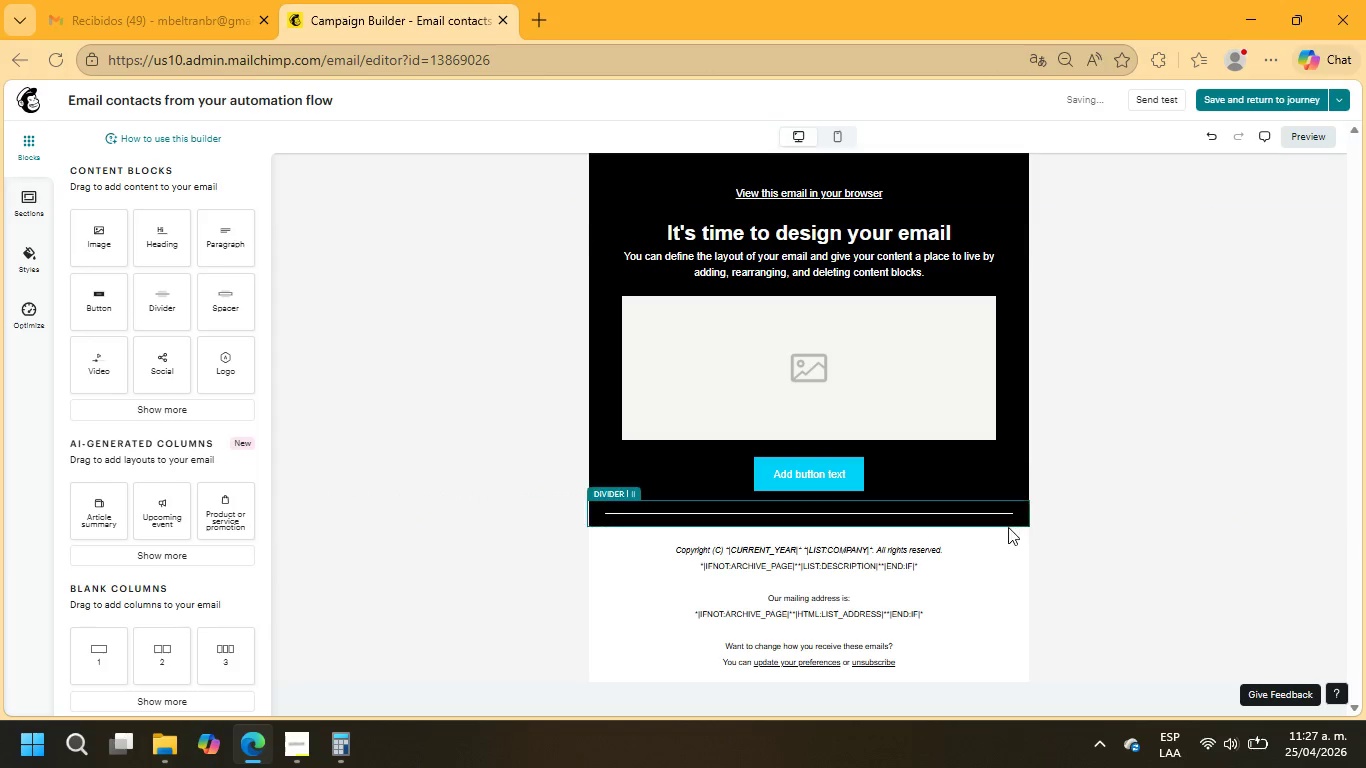 
left_click([1009, 546])
 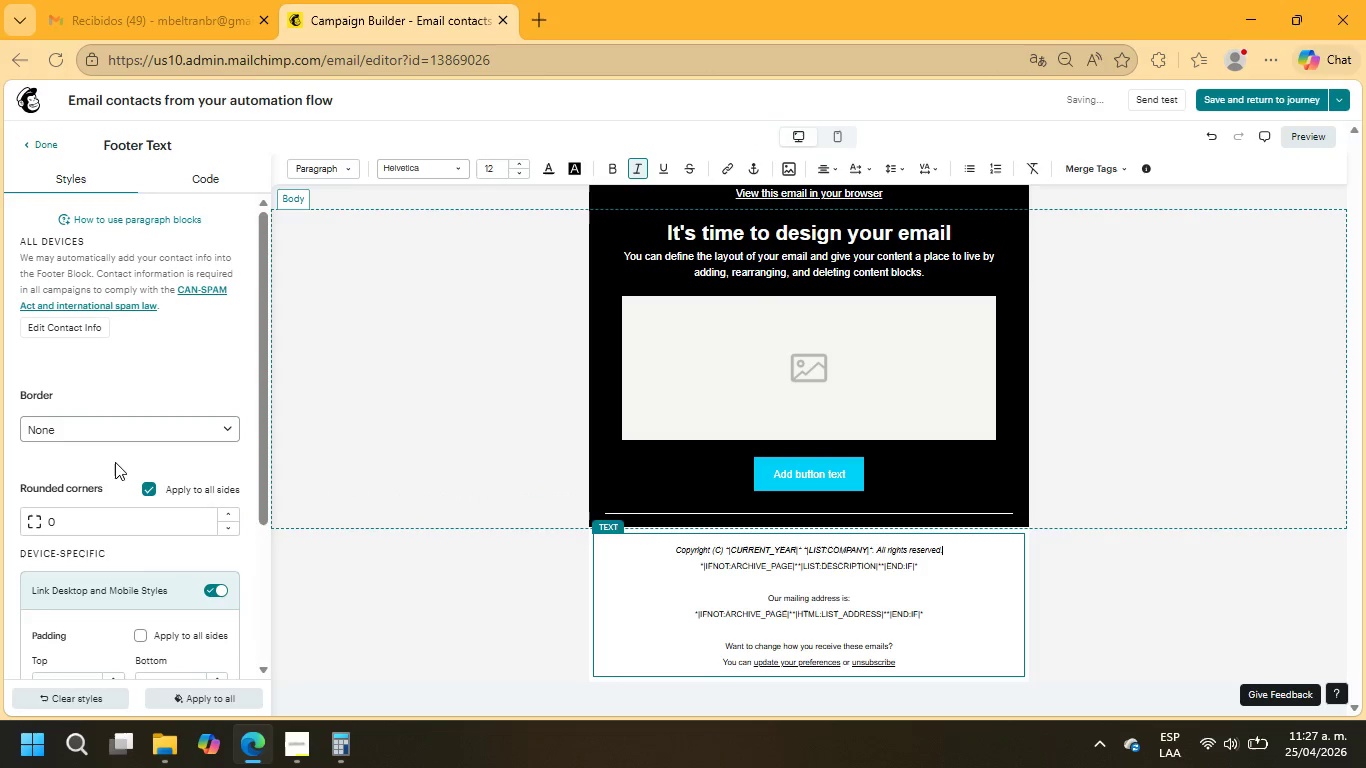 
scroll: coordinate [116, 456], scroll_direction: down, amount: 2.0
 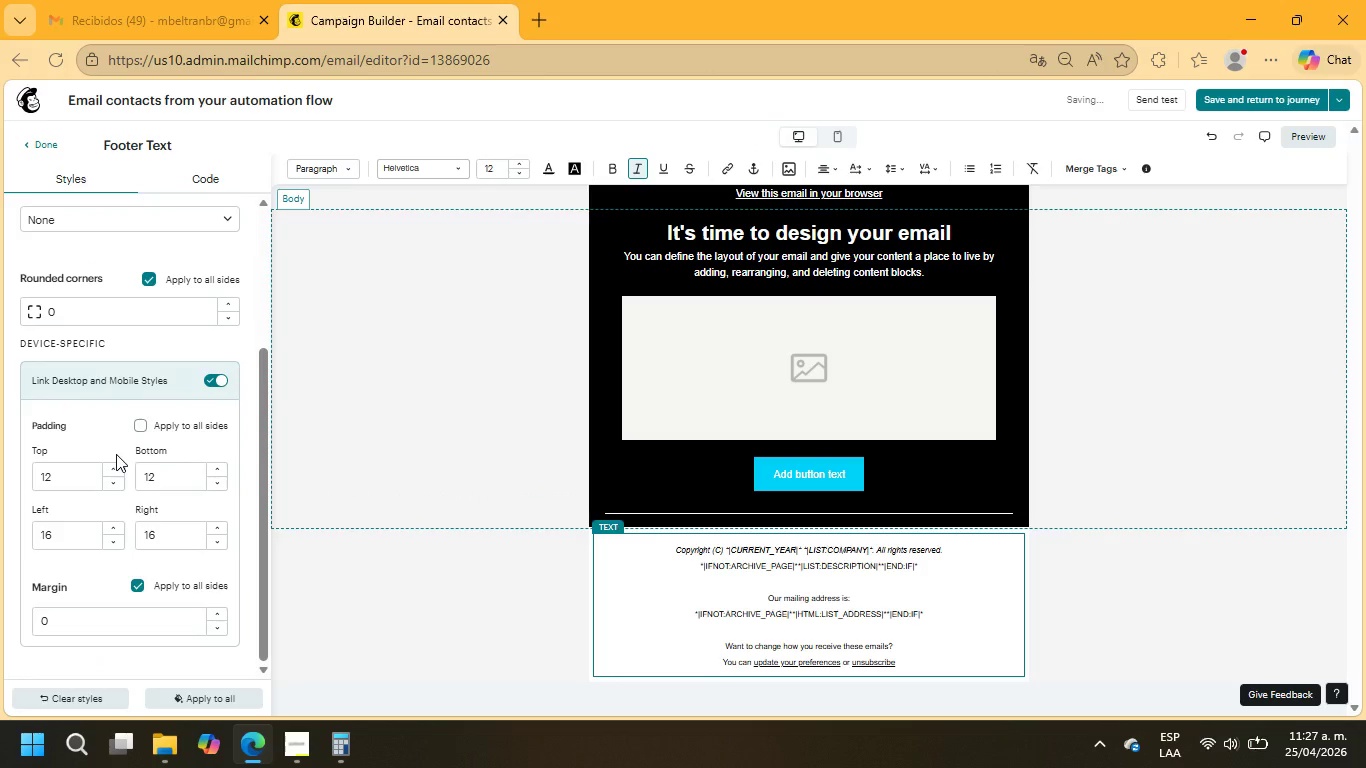 
scroll: coordinate [832, 518], scroll_direction: up, amount: 24.0
 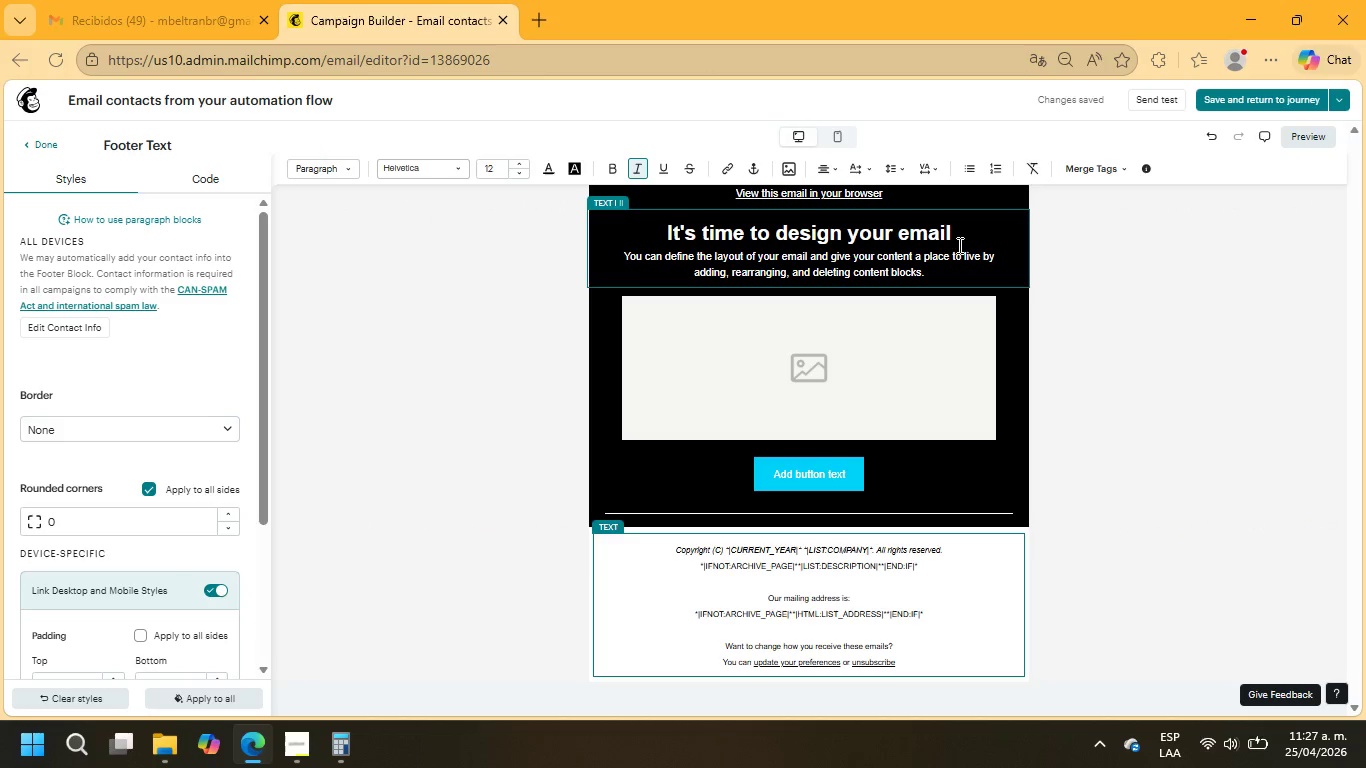 
left_click_drag(start_coordinate=[961, 238], to_coordinate=[640, 221])
 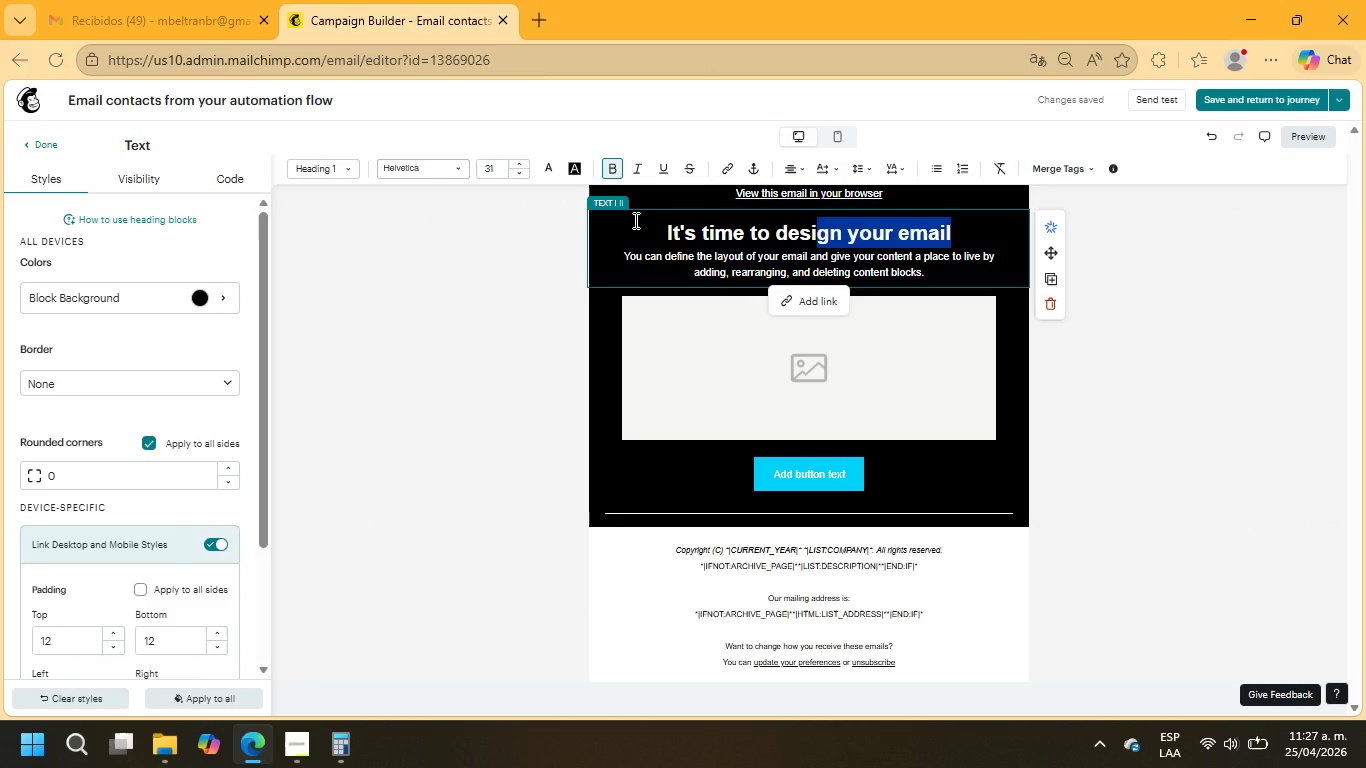 
type(Him)
 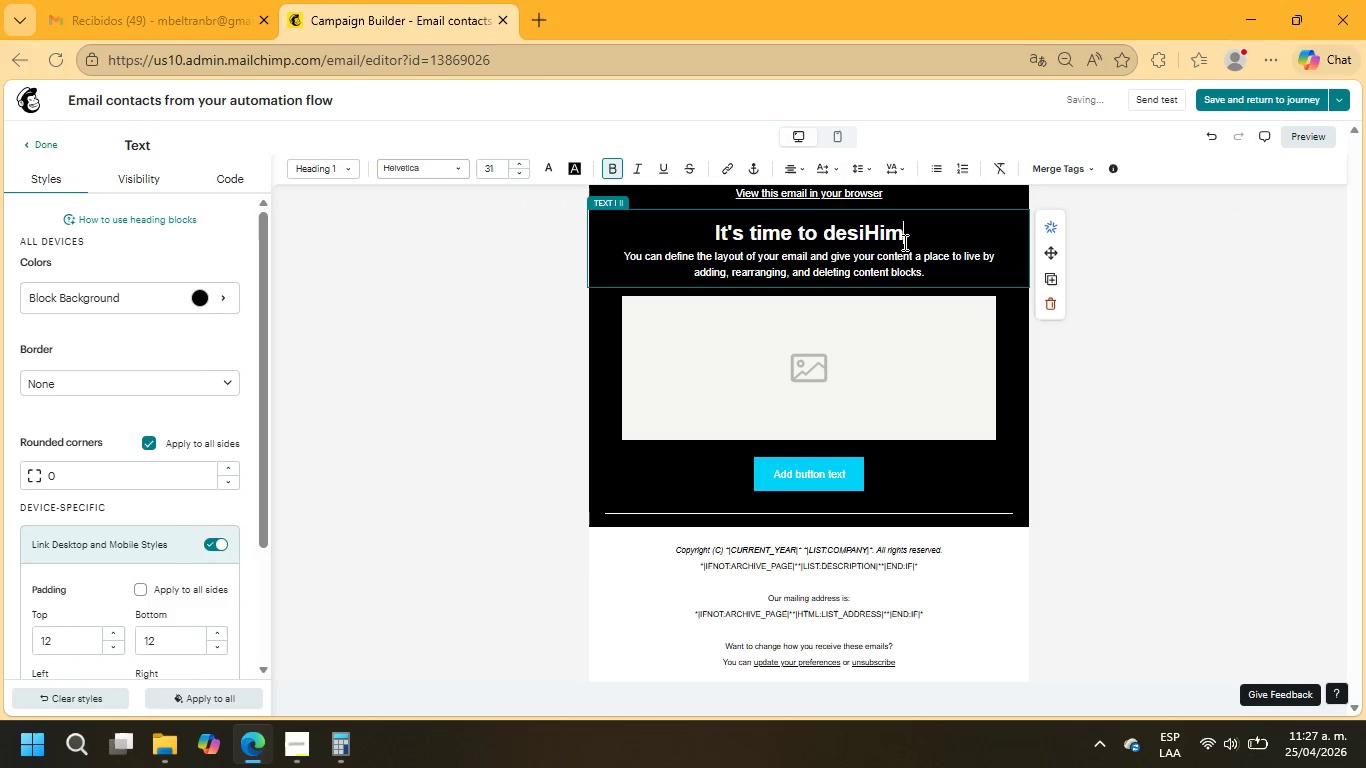 
left_click_drag(start_coordinate=[909, 236], to_coordinate=[660, 222])
 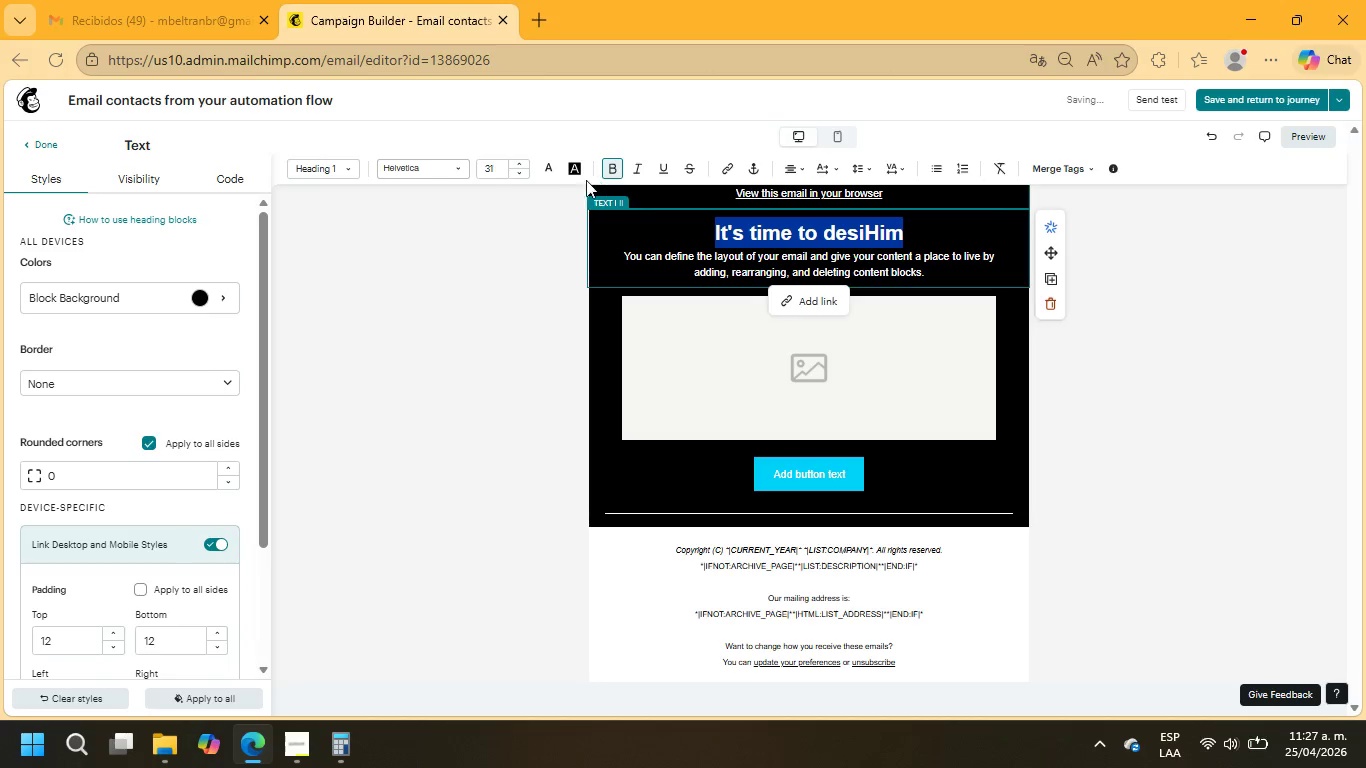 
left_click([1219, 131])
 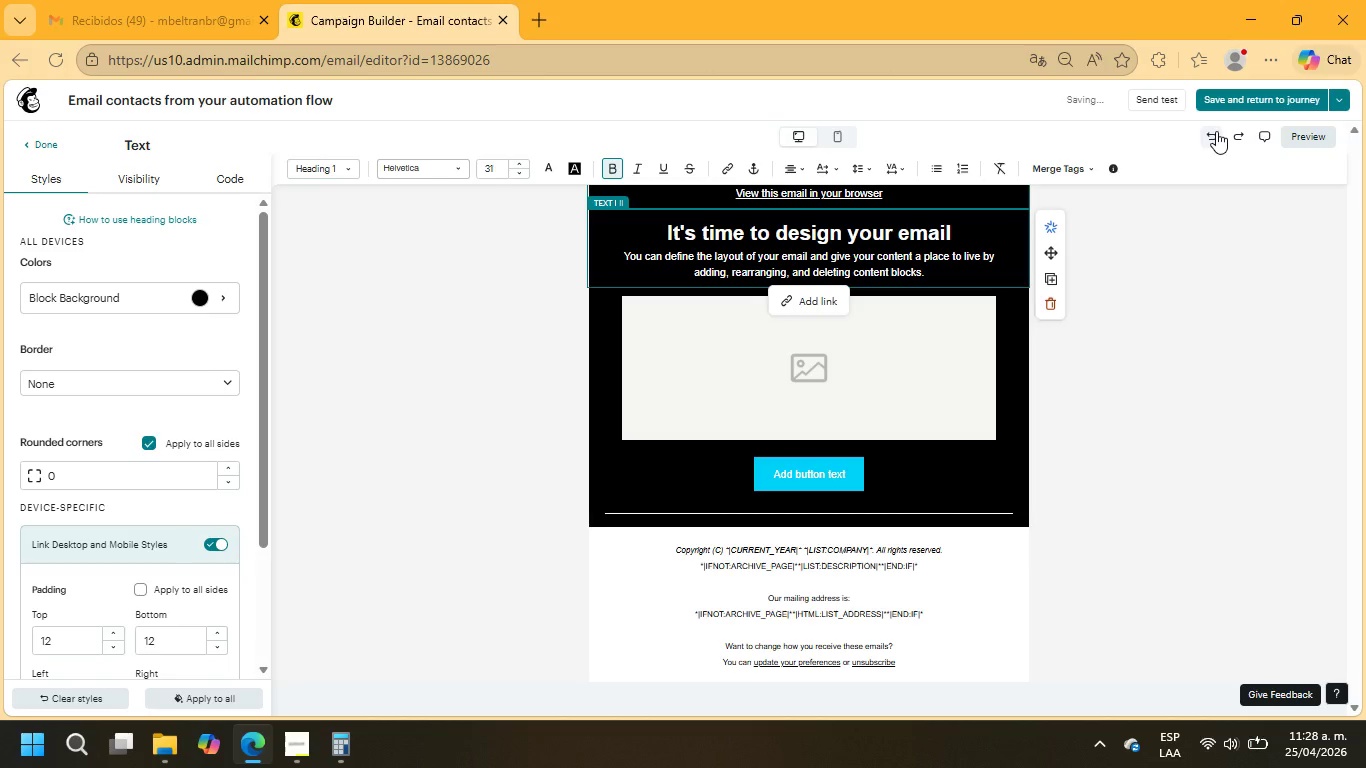 
left_click([1215, 131])
 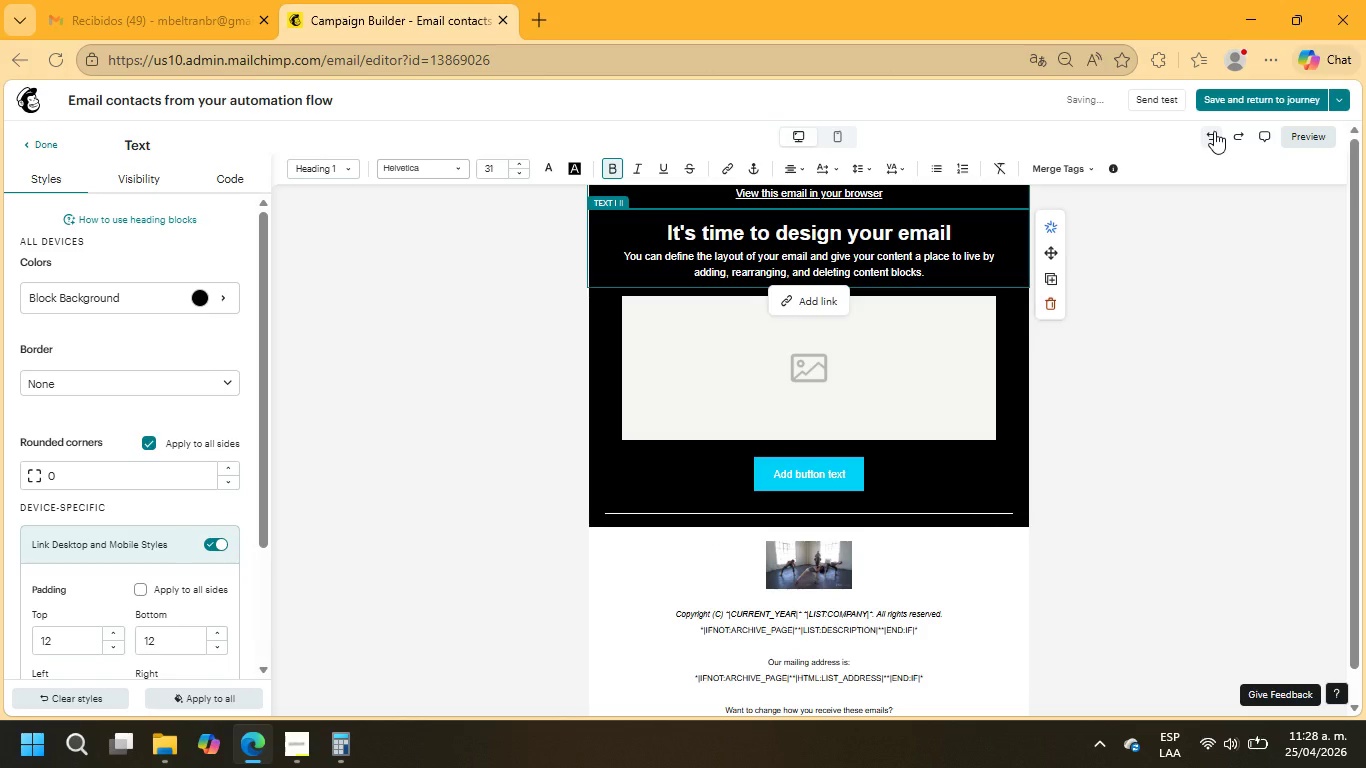 
left_click([1214, 131])
 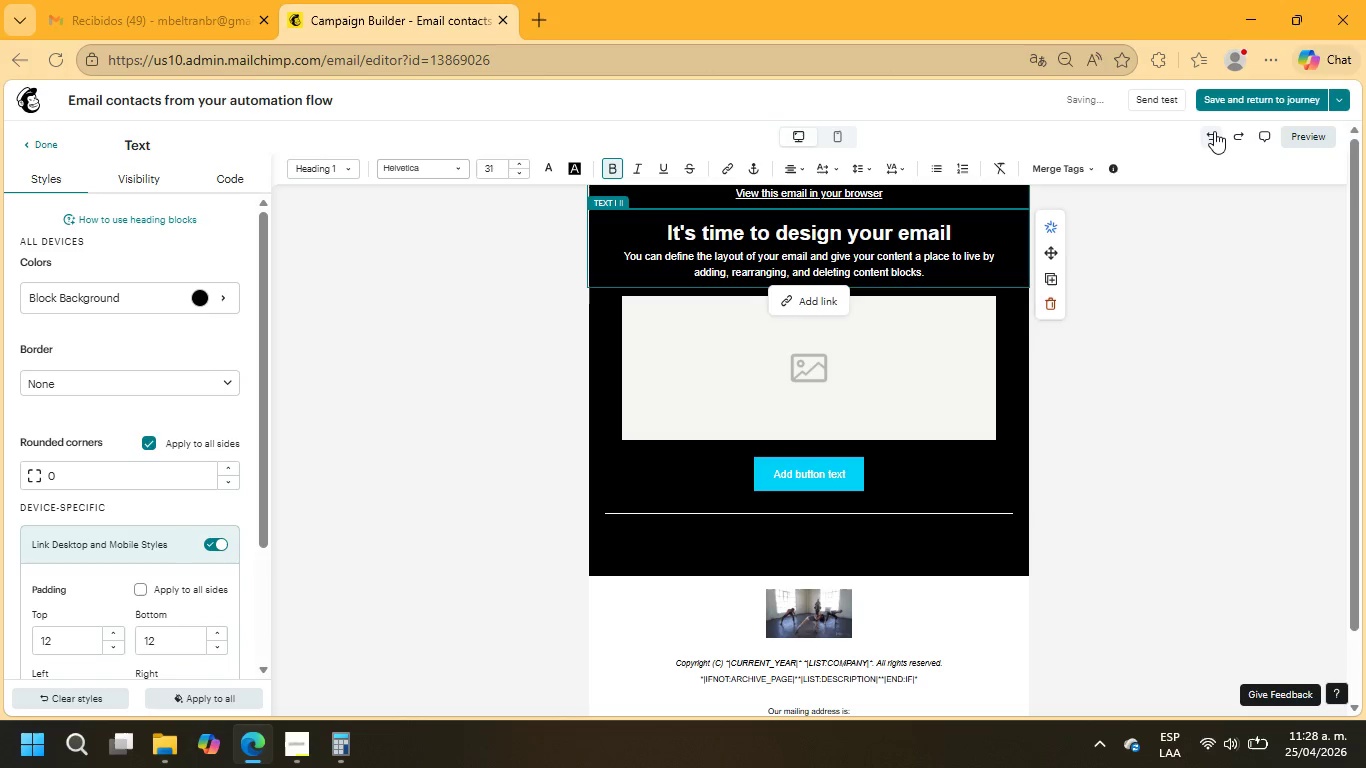 
left_click([1213, 131])
 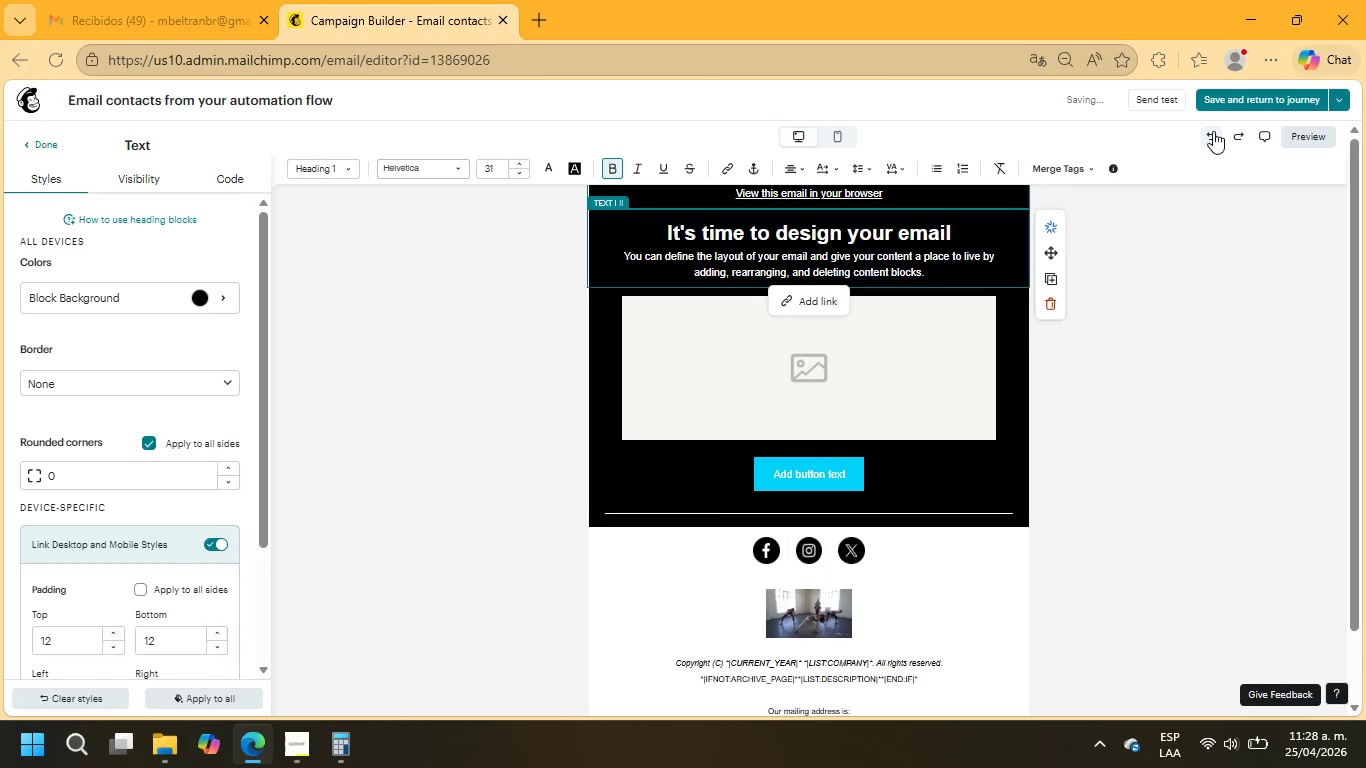 
left_click([1213, 131])
 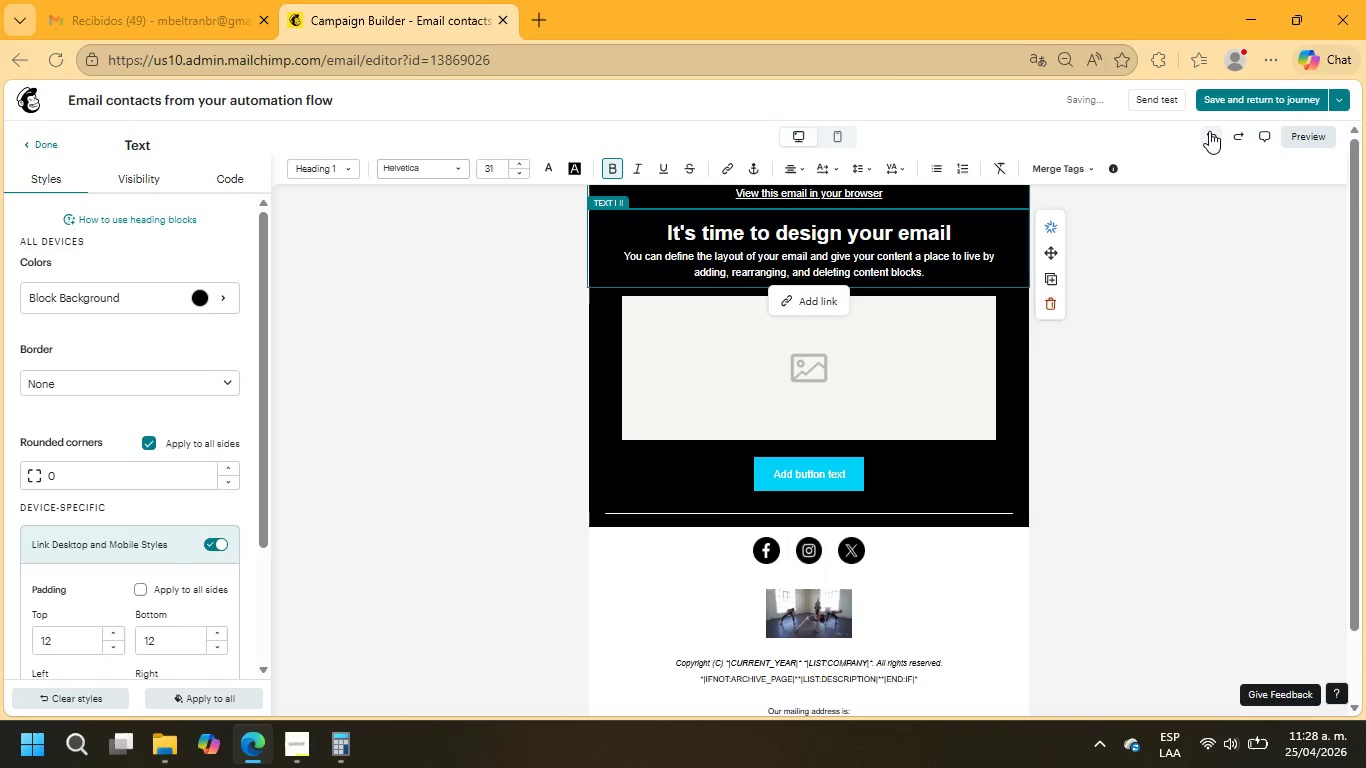 
left_click([1209, 131])
 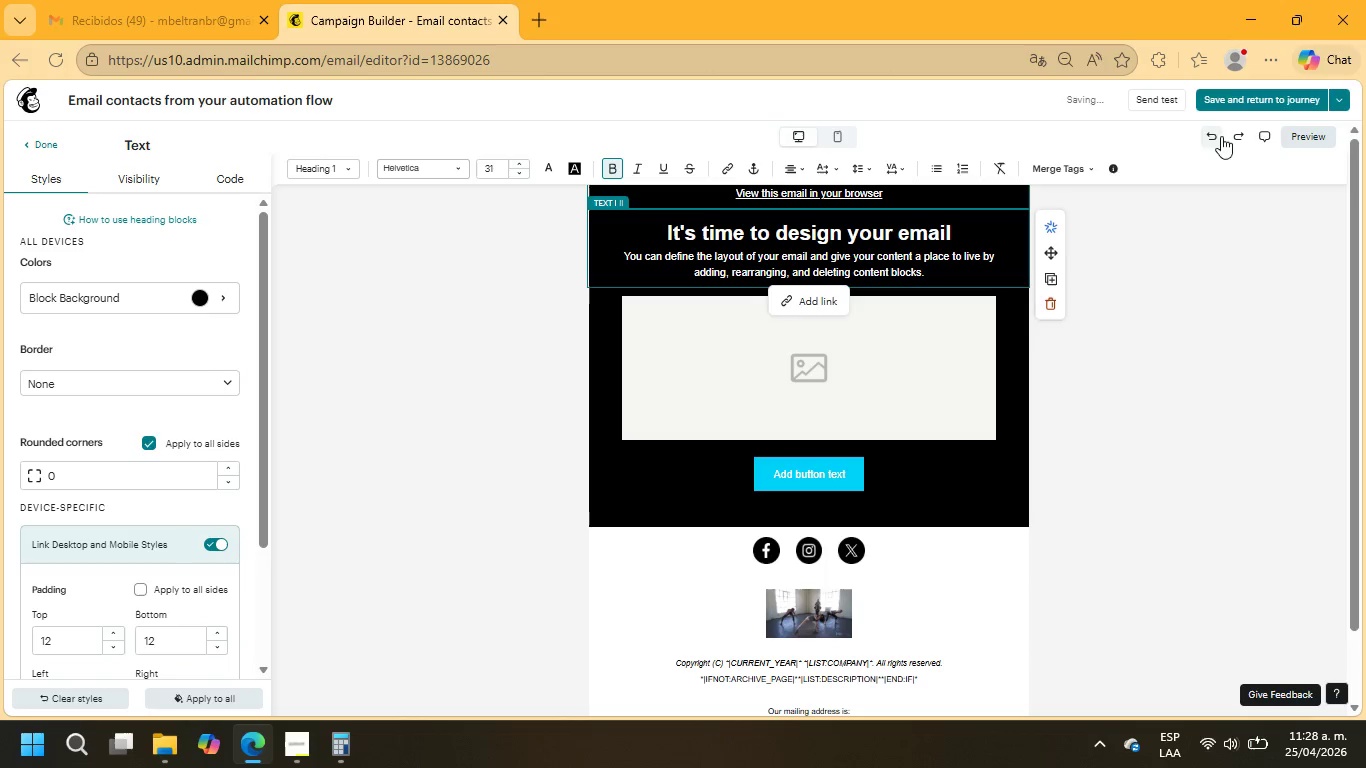 
left_click([1247, 136])
 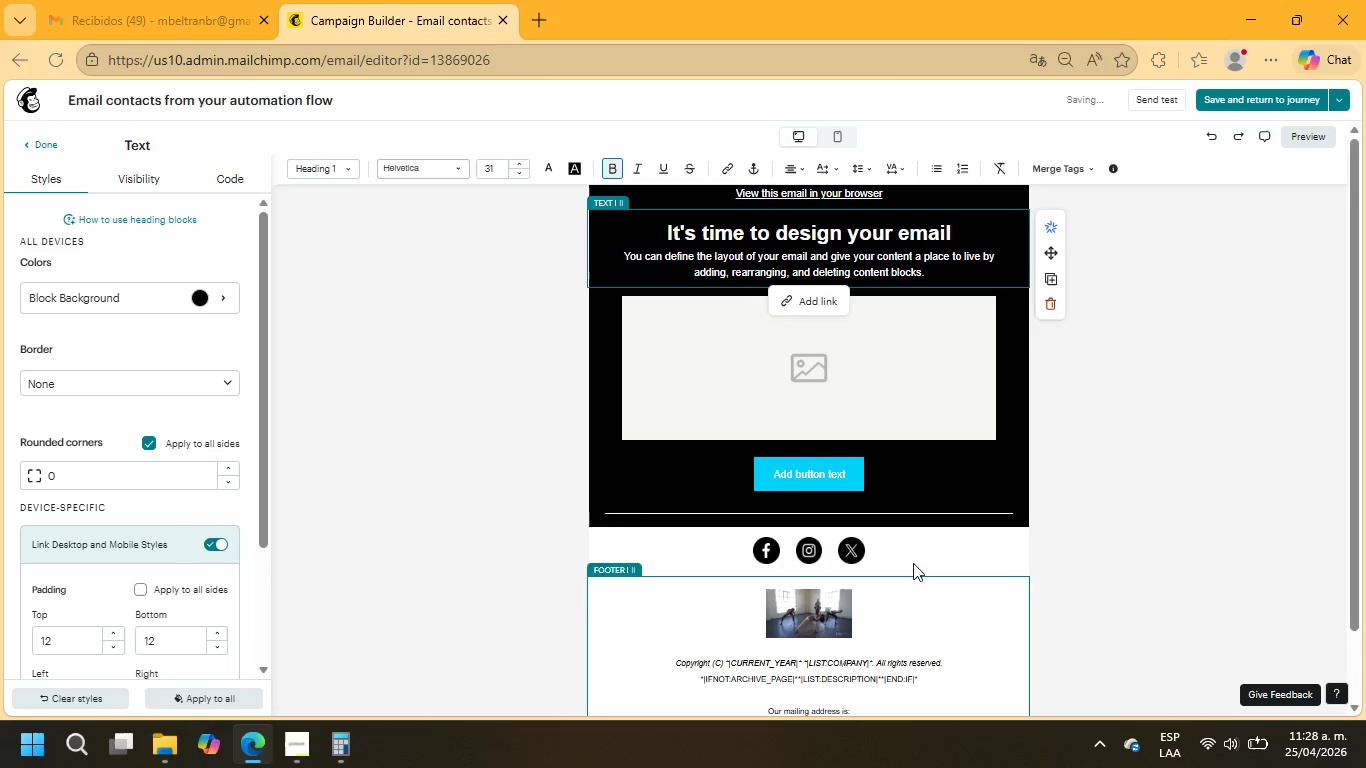 
left_click([833, 614])
 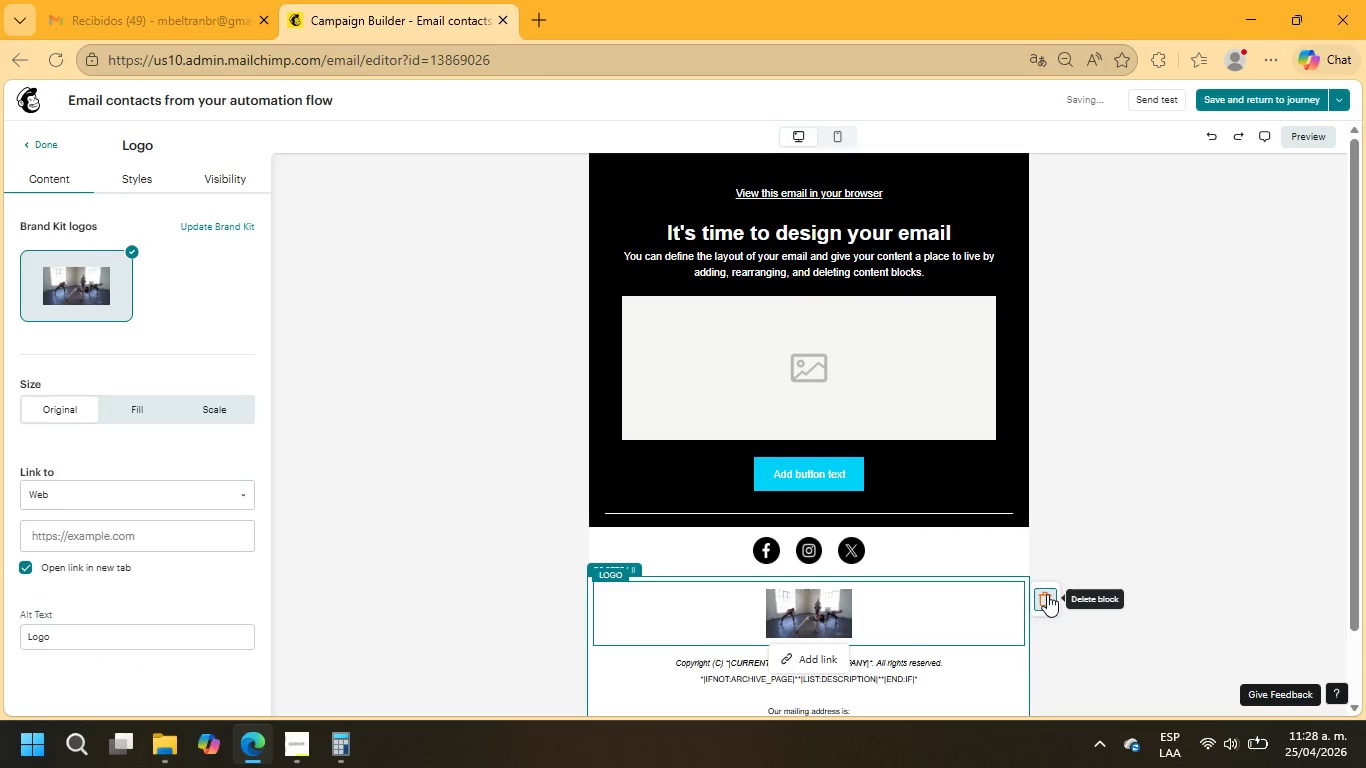 
scroll: coordinate [941, 542], scroll_direction: up, amount: 6.0
 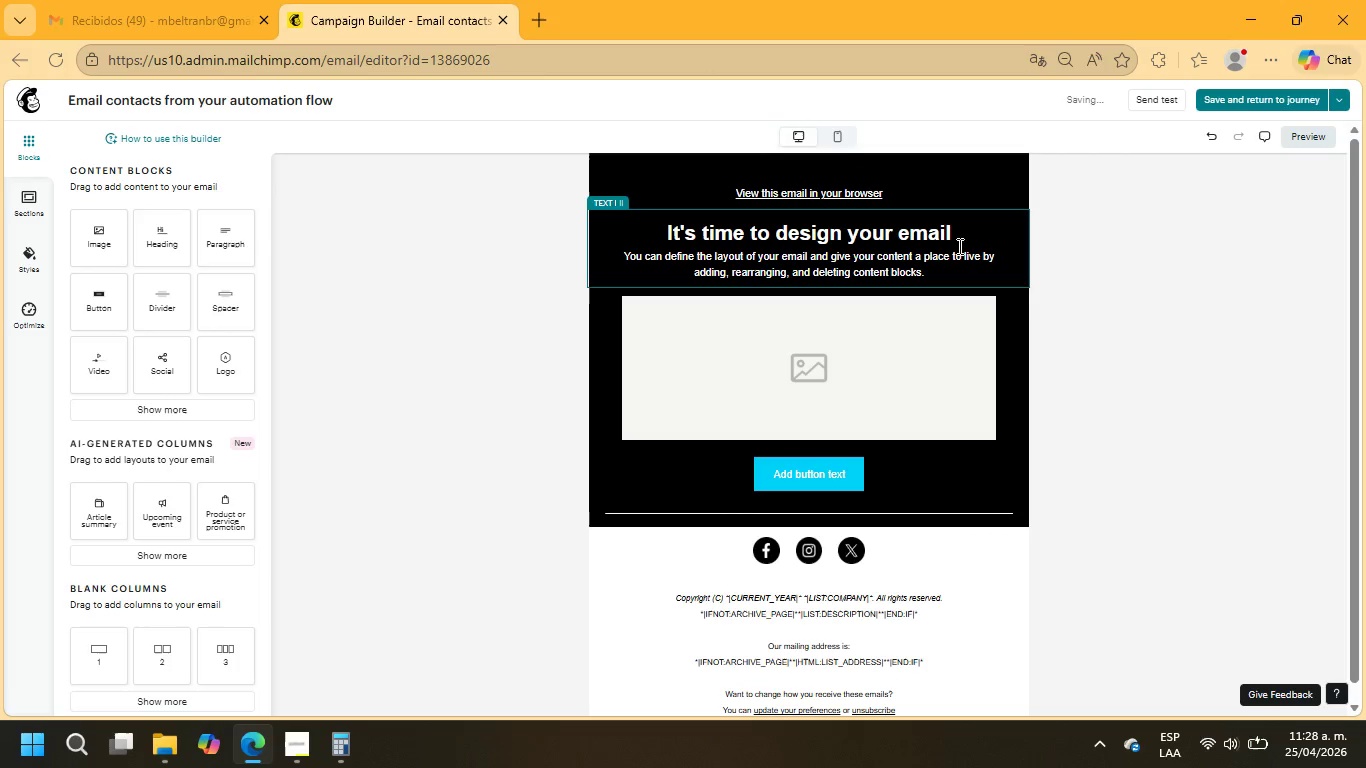 
left_click_drag(start_coordinate=[955, 233], to_coordinate=[659, 229])
 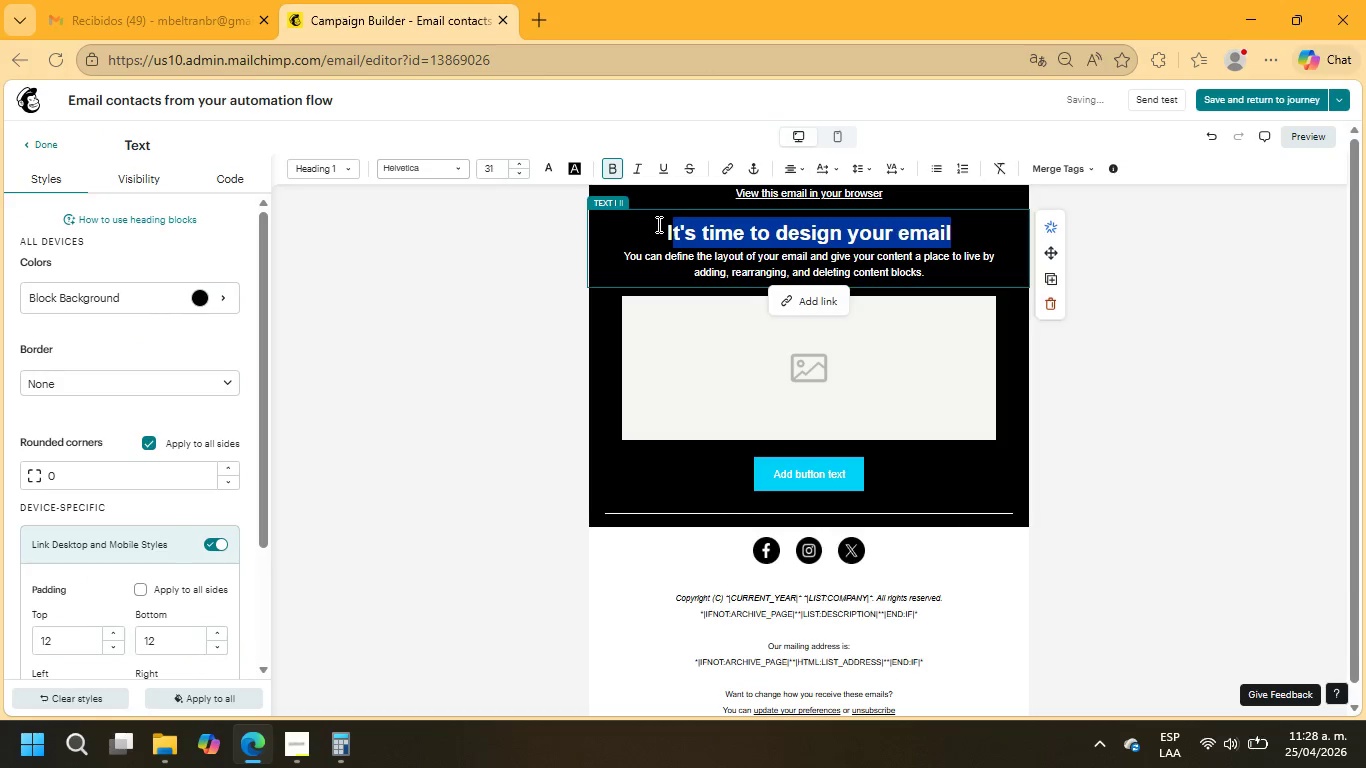 
type(Hi)
 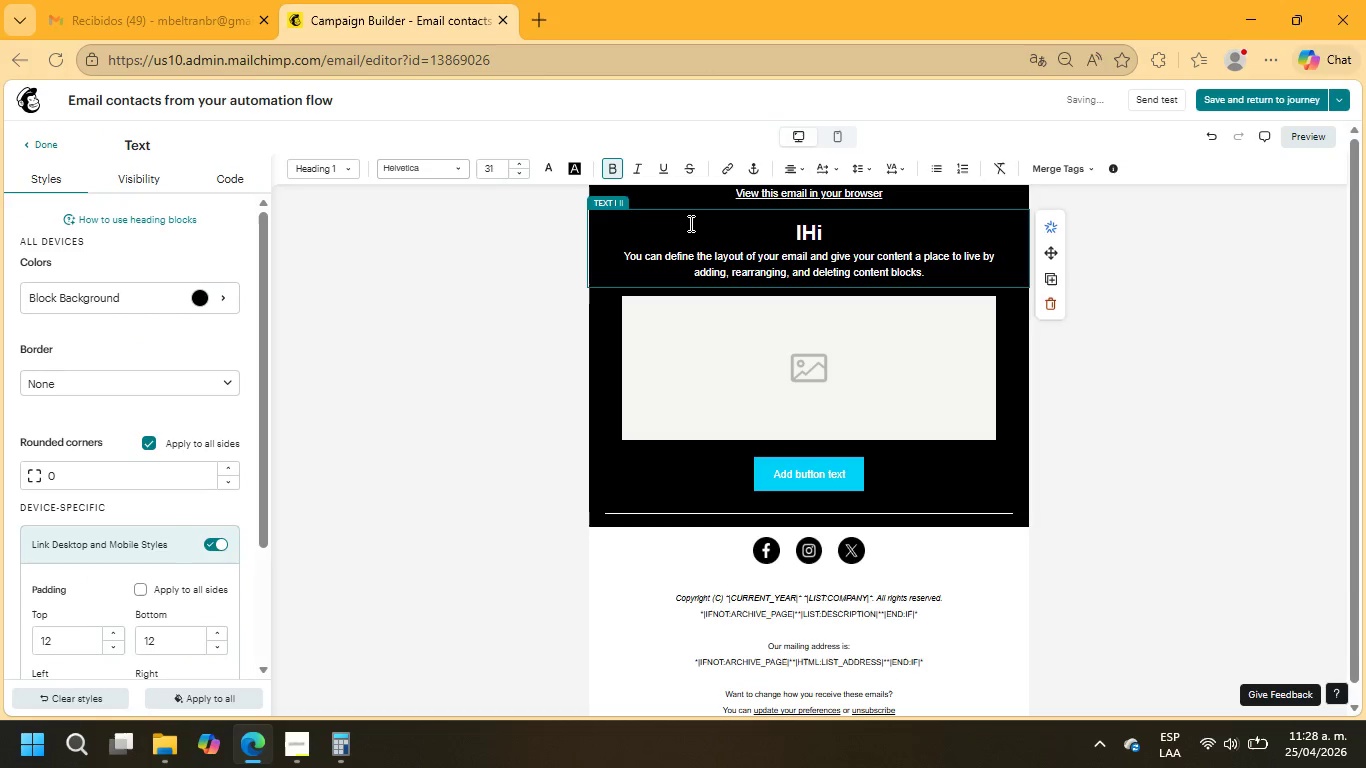 
left_click_drag(start_coordinate=[827, 231], to_coordinate=[777, 226])
 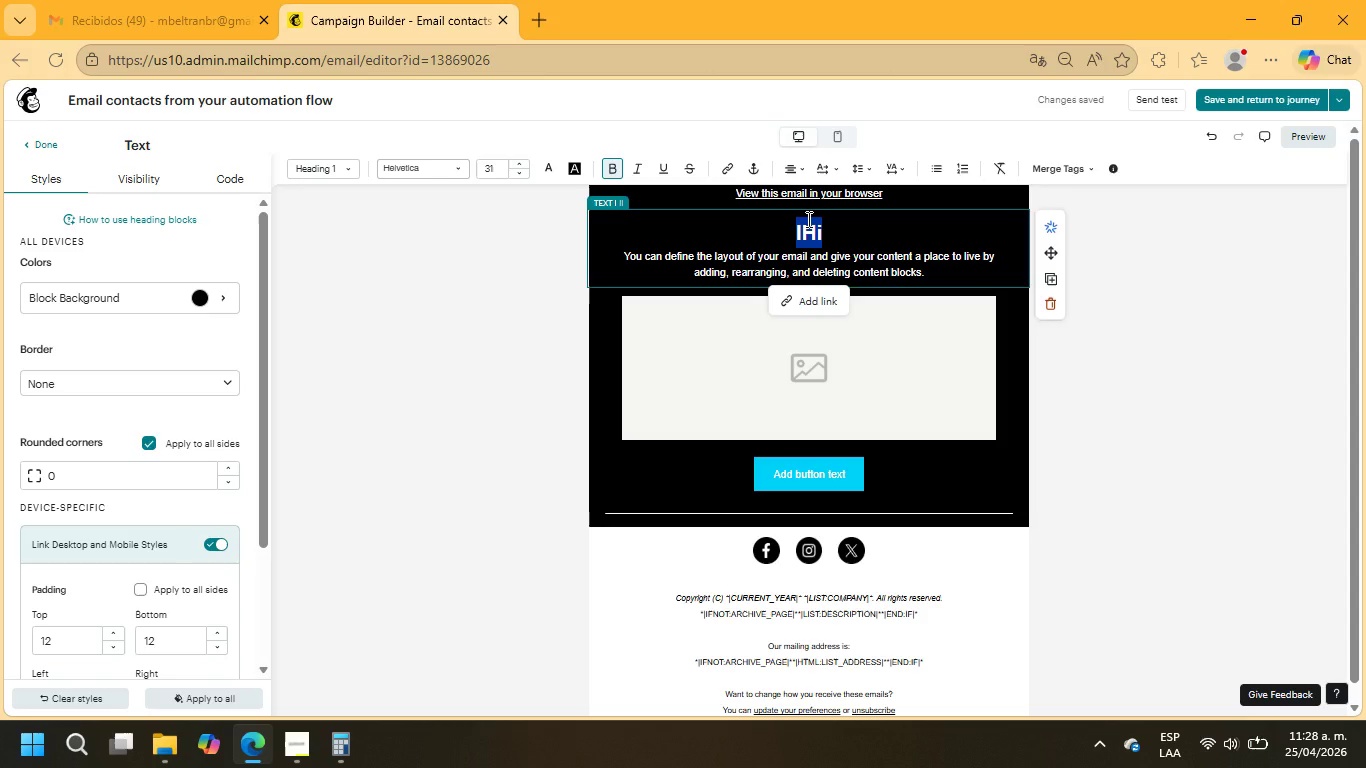 
type(Hi +\FNAME)
 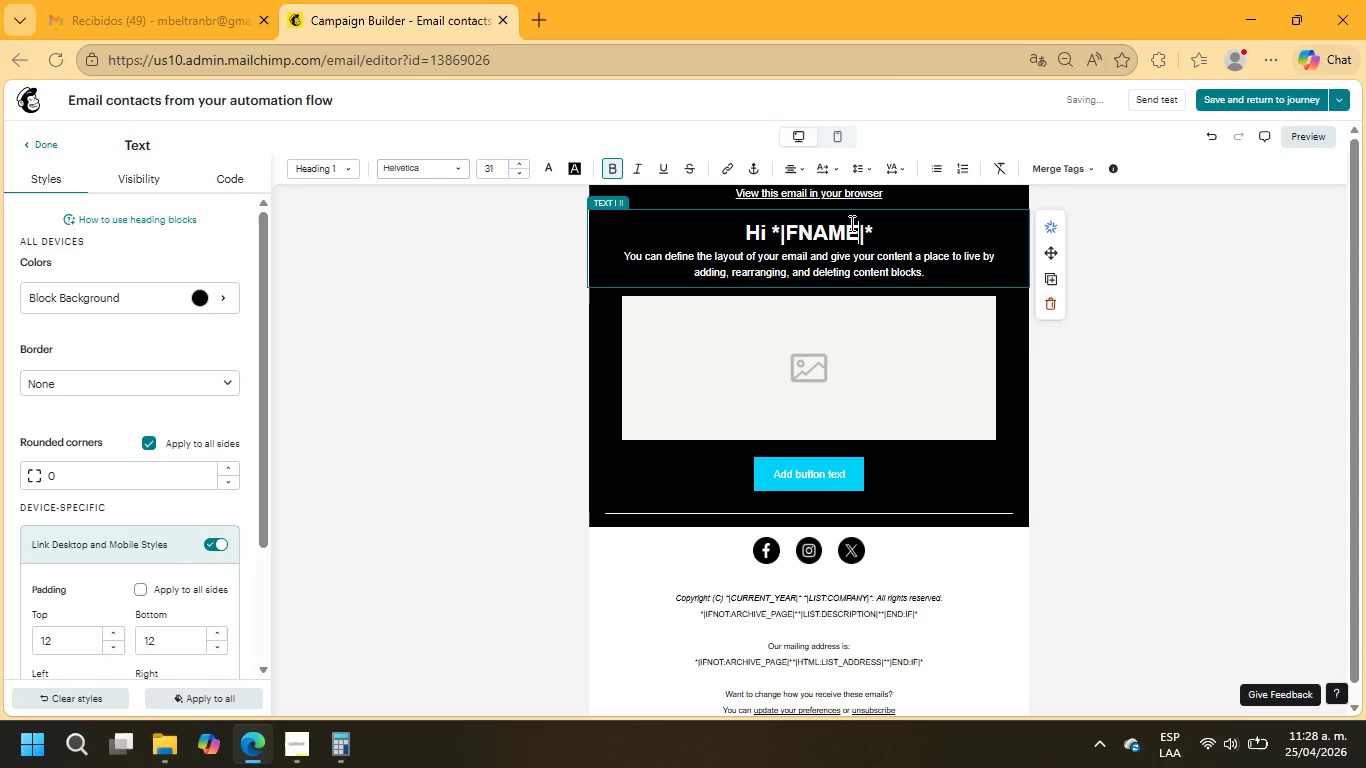 
left_click([897, 222])
 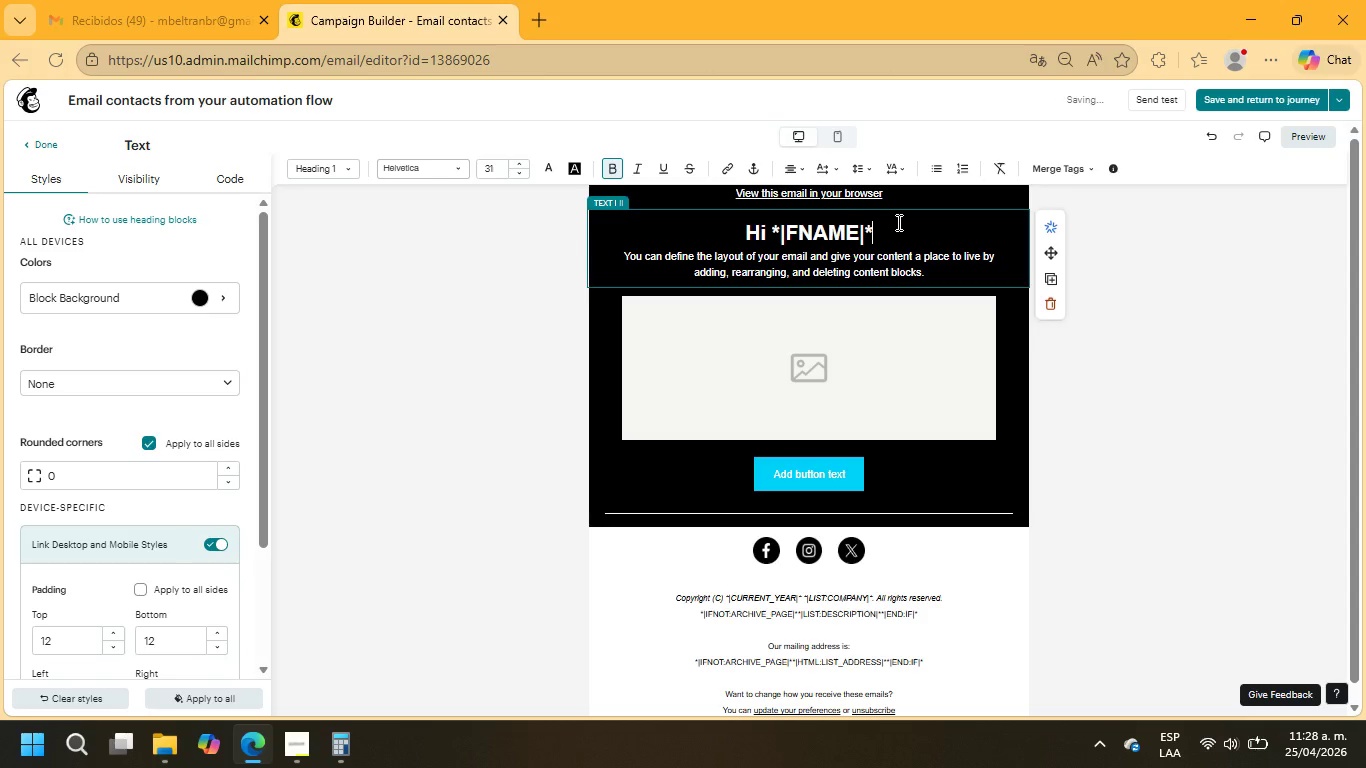 
key(Space)
 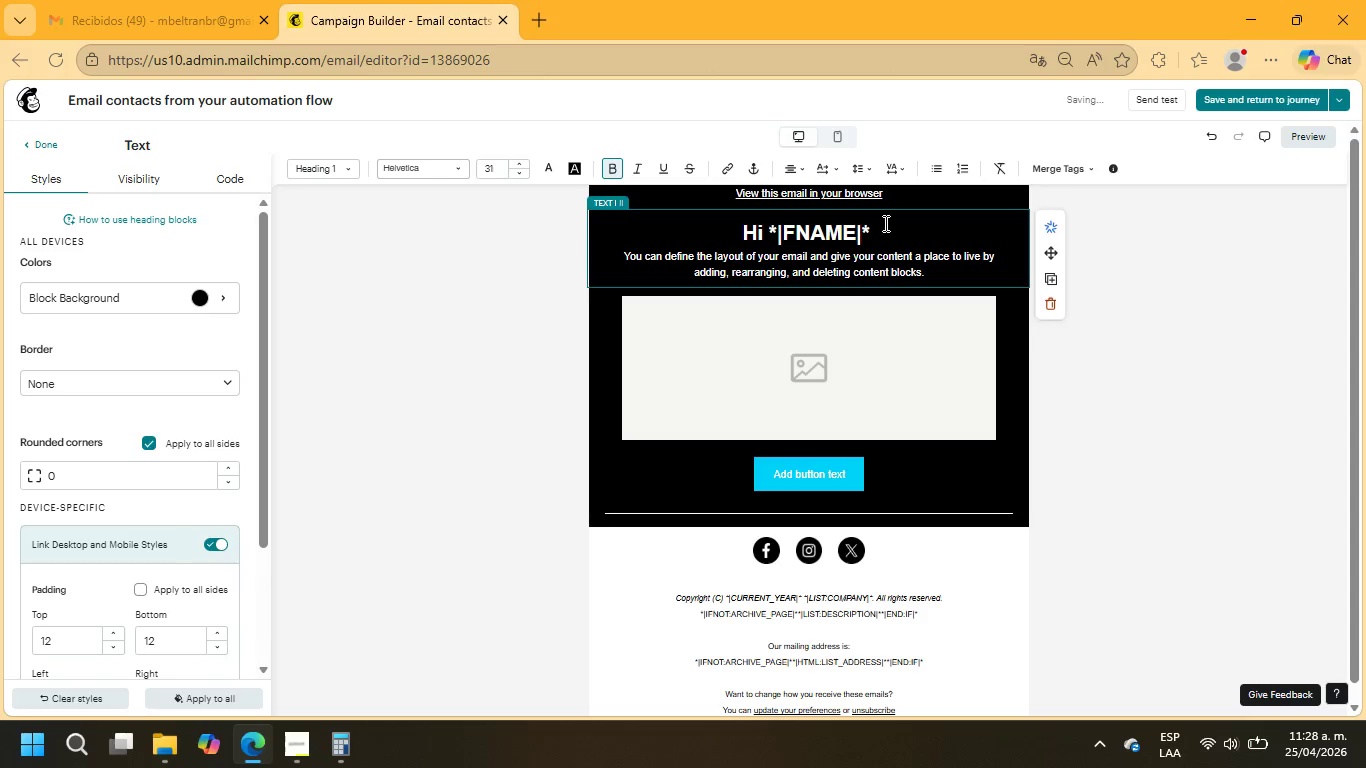 
key(Comma)
 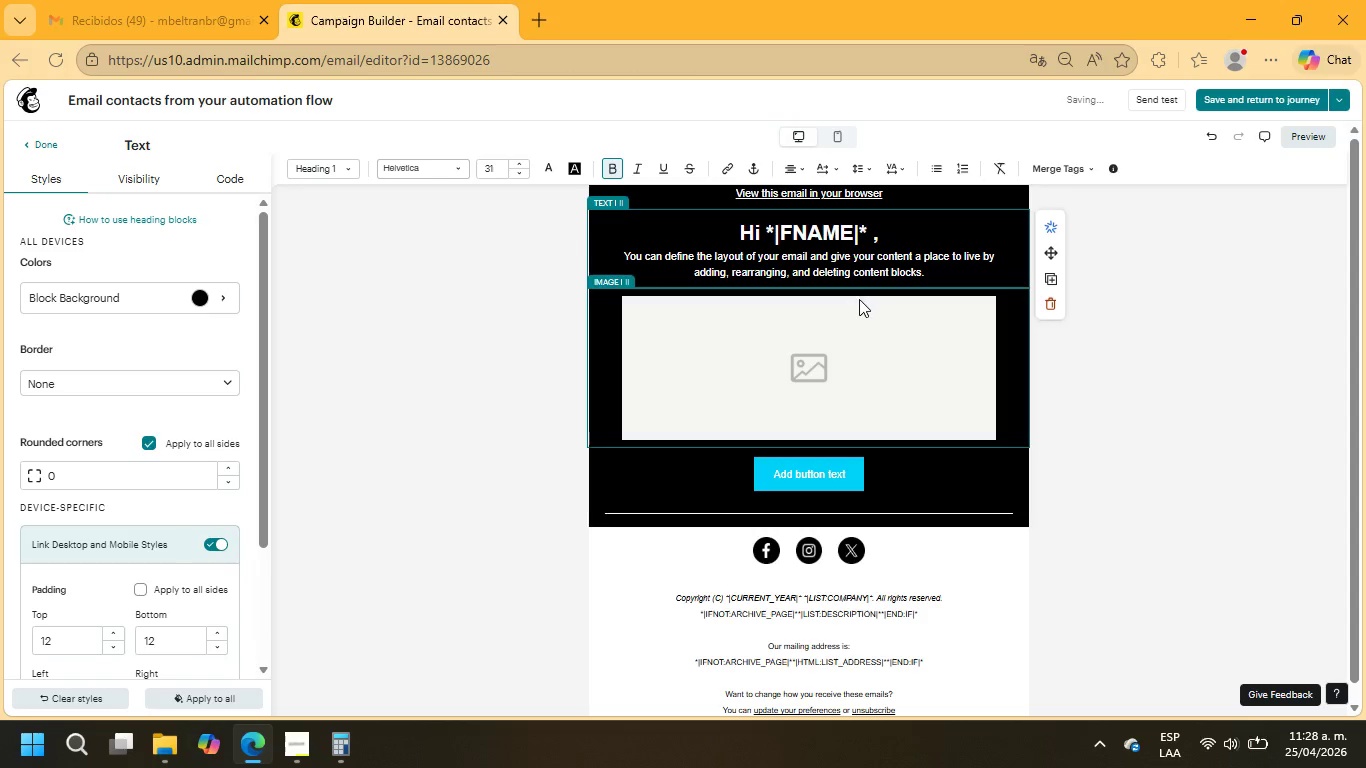 
left_click_drag(start_coordinate=[927, 270], to_coordinate=[621, 254])
 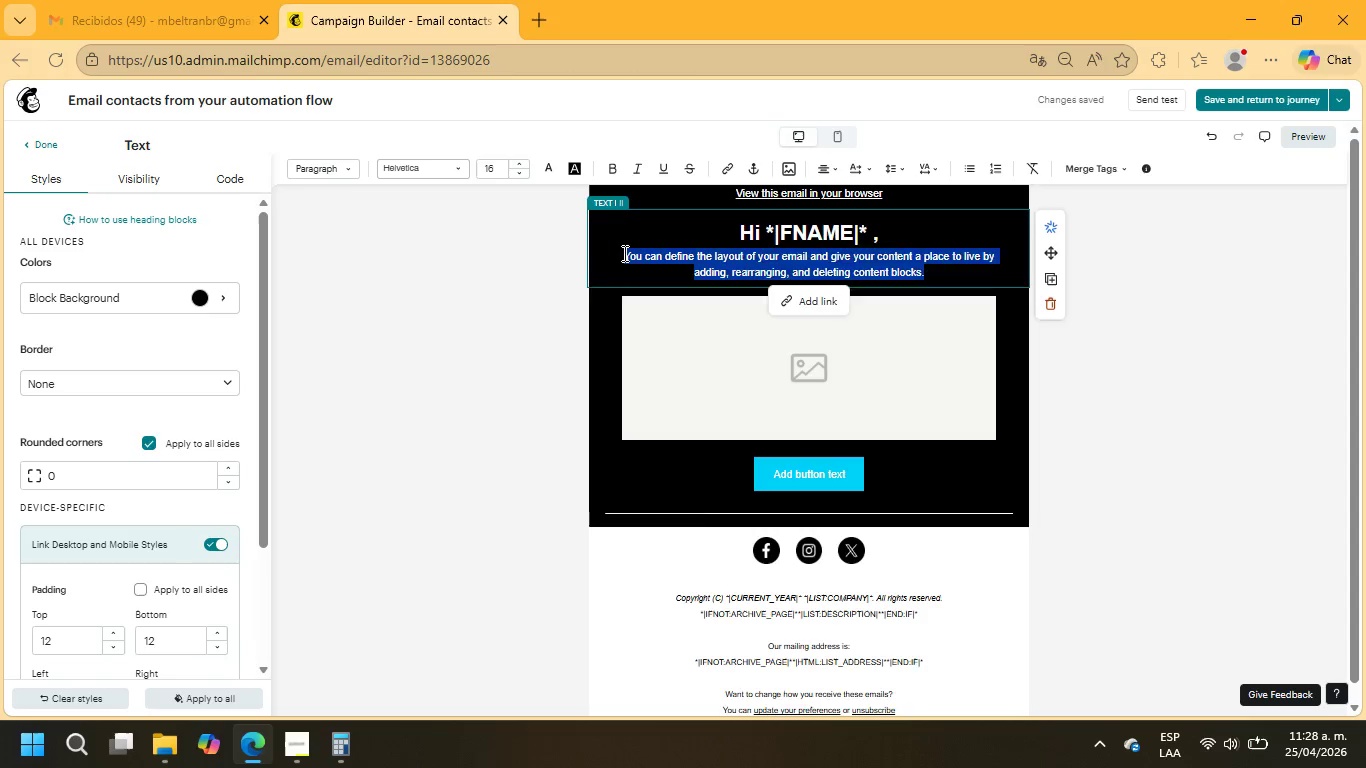 
type(There;s power in simplicity)
 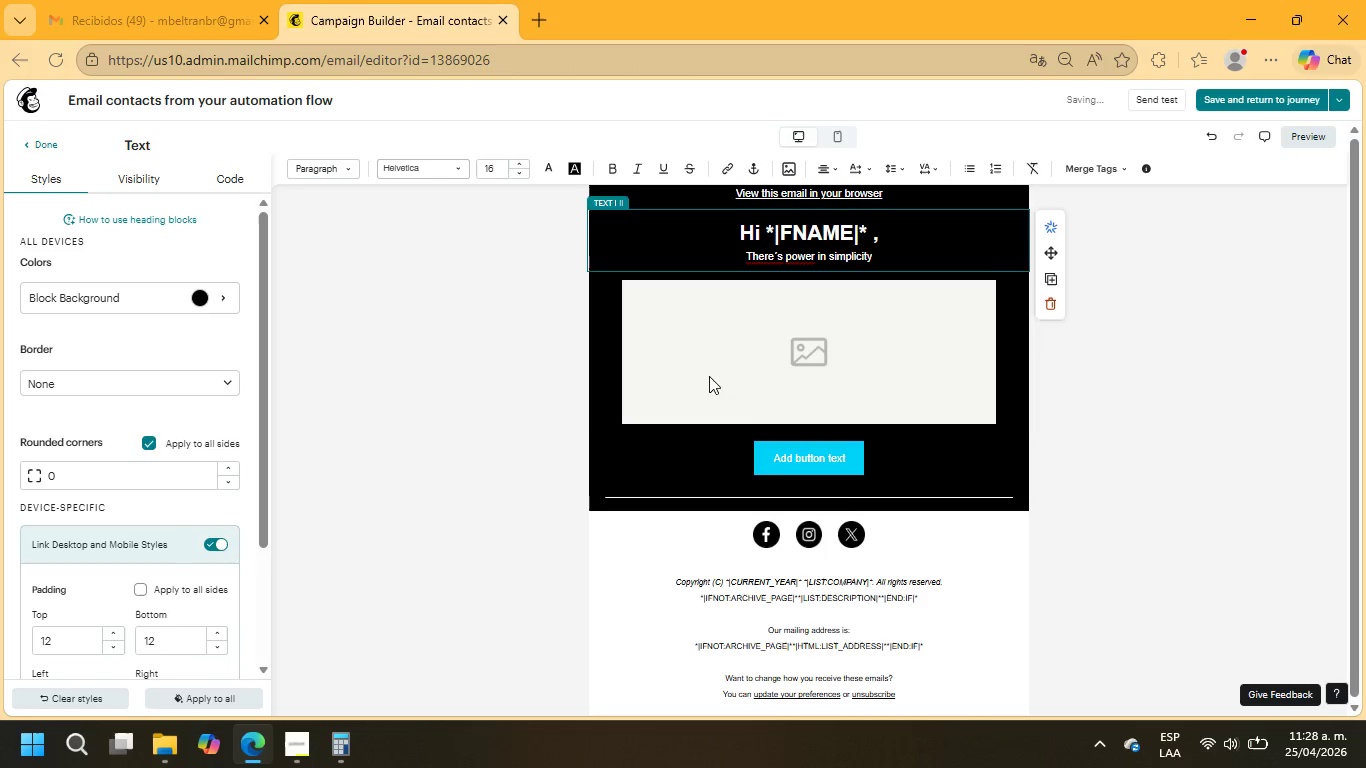 
left_click([786, 378])
 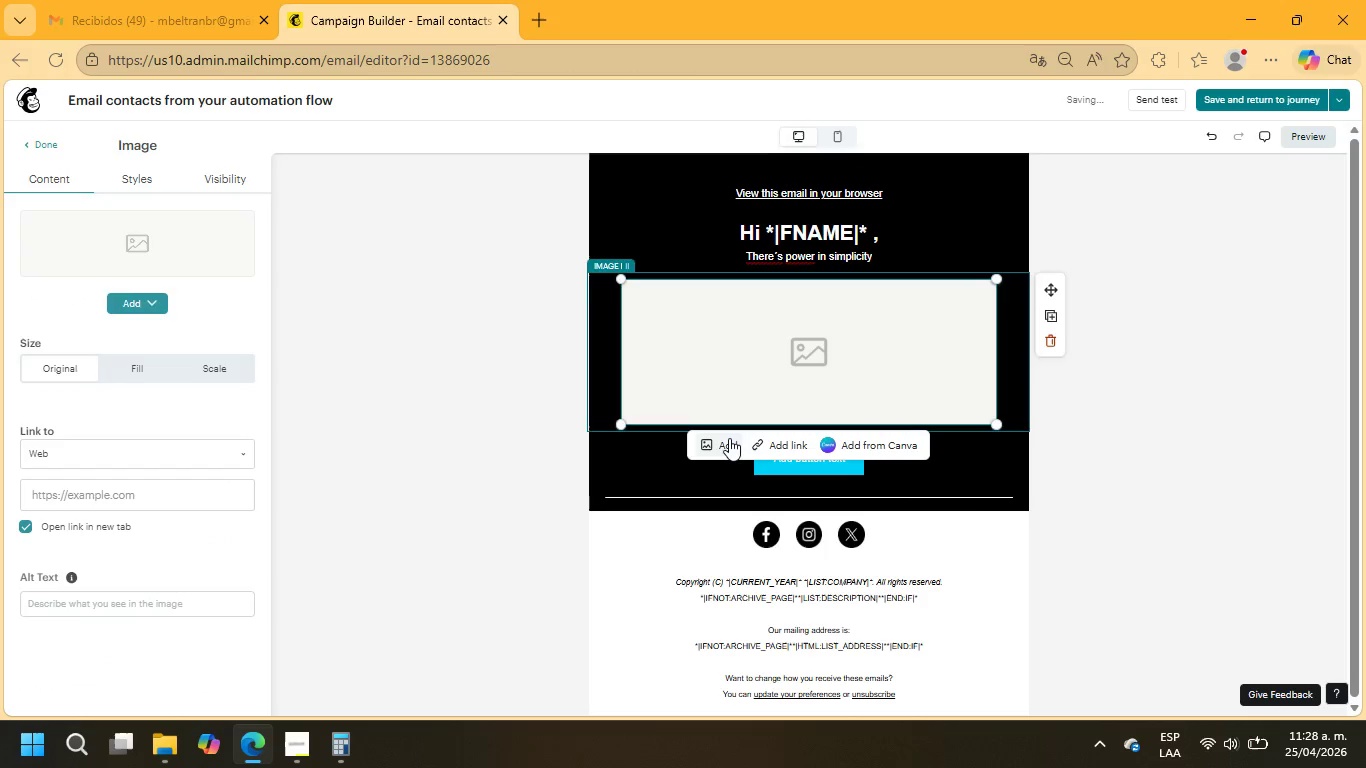 
left_click([729, 438])
 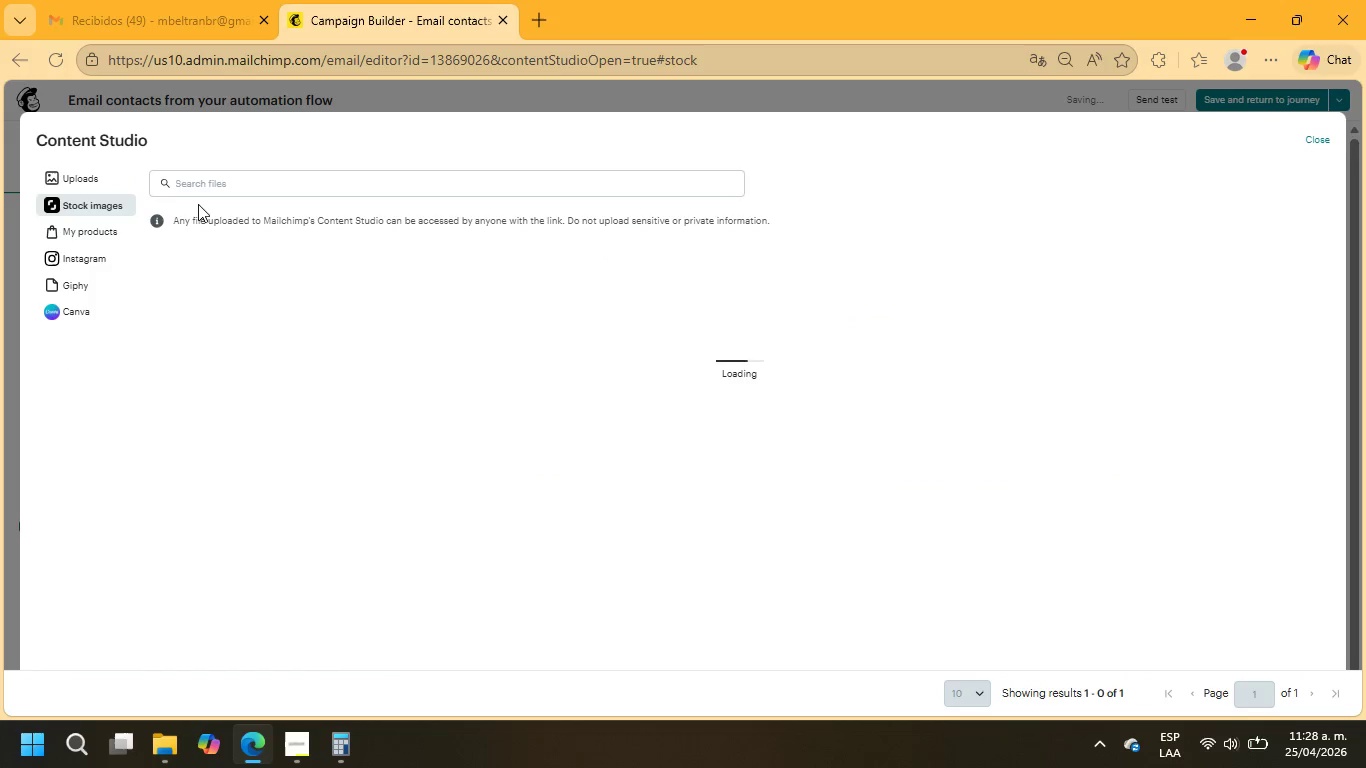 
left_click([211, 185])
 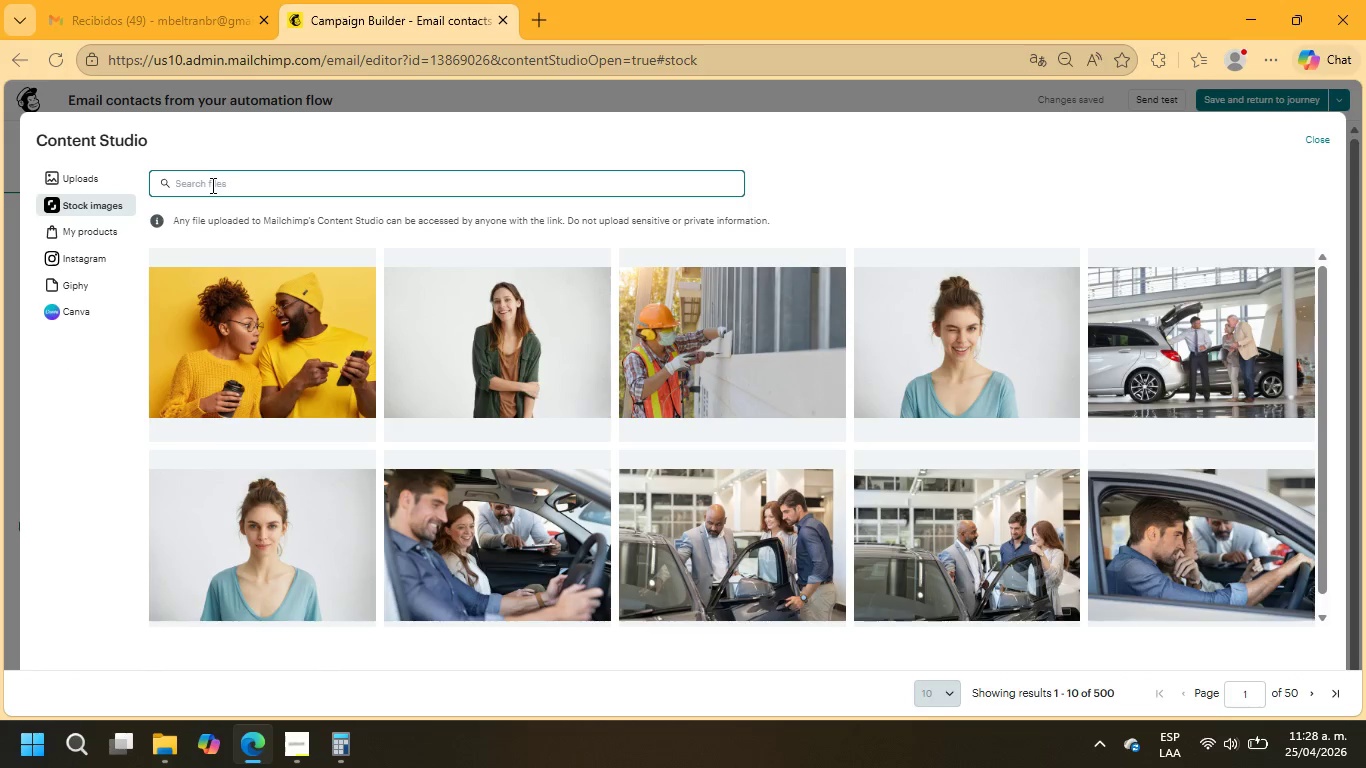 
type(pol)
key(Backspace)
key(Backspace)
key(Backspace)
key(Backspace)
type(varnish)
 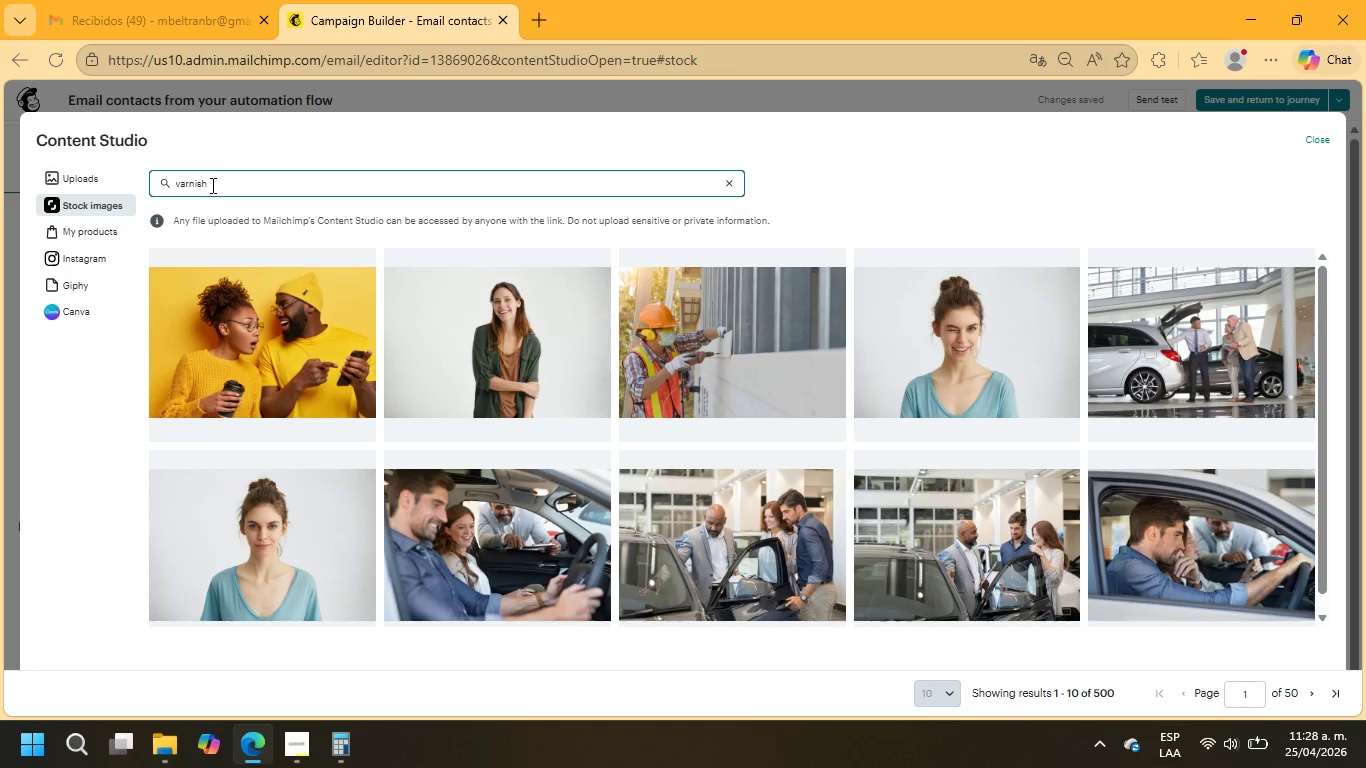 
key(Enter)
 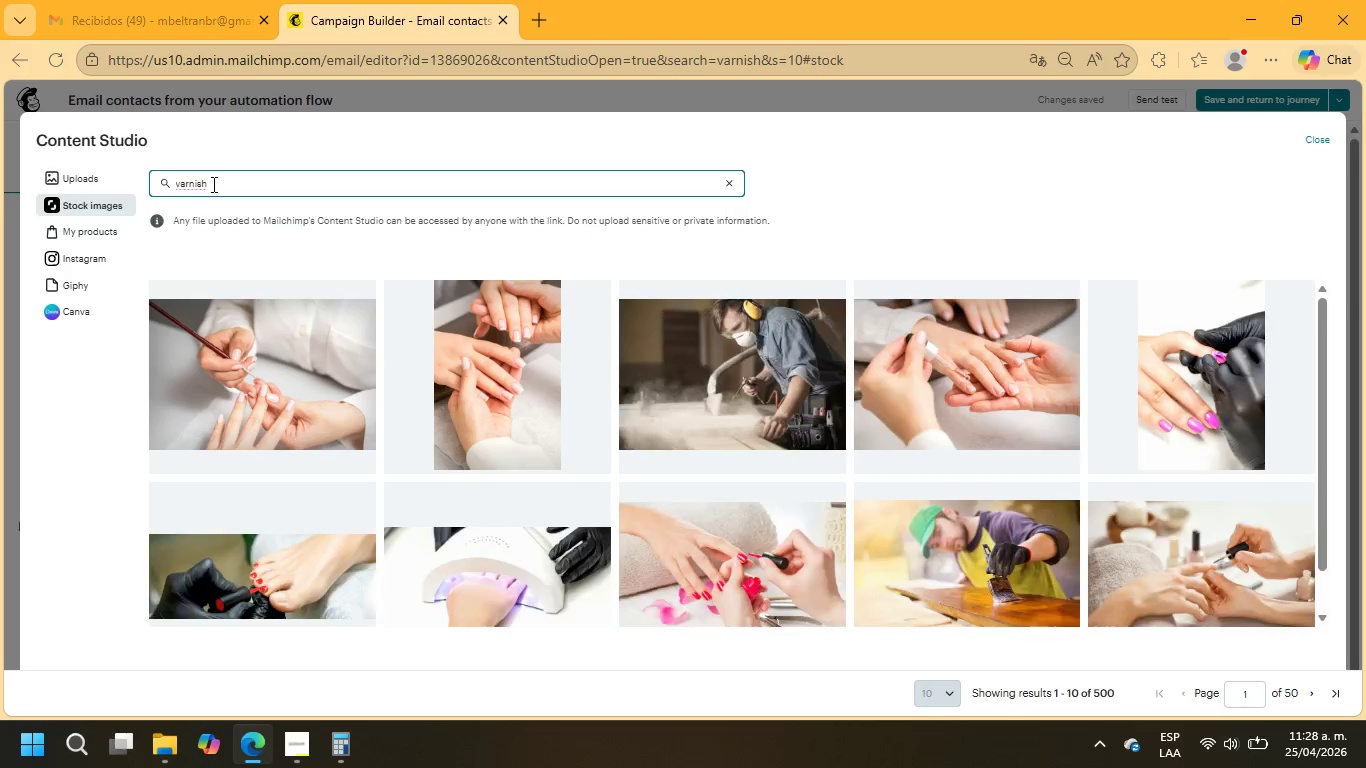 
wait(5.56)
 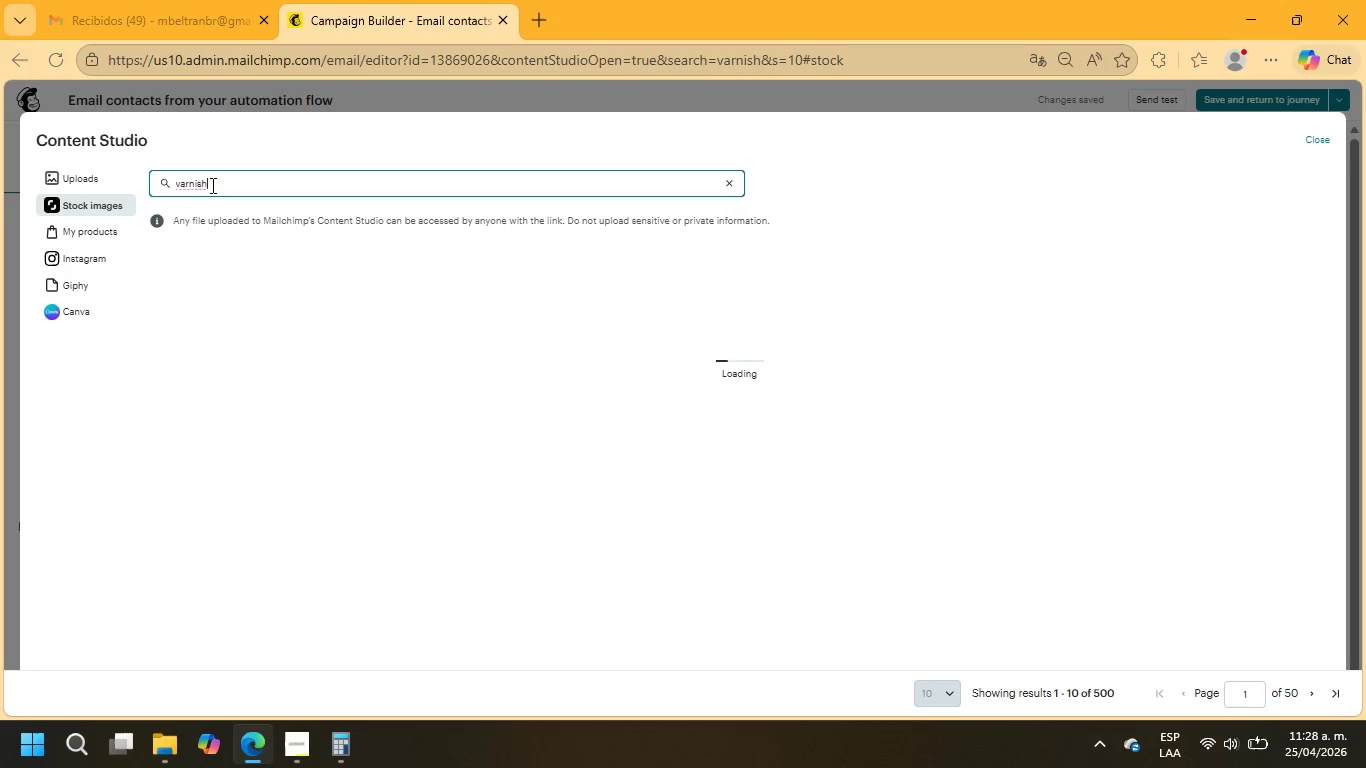 
mouse_move([1343, 739])
 